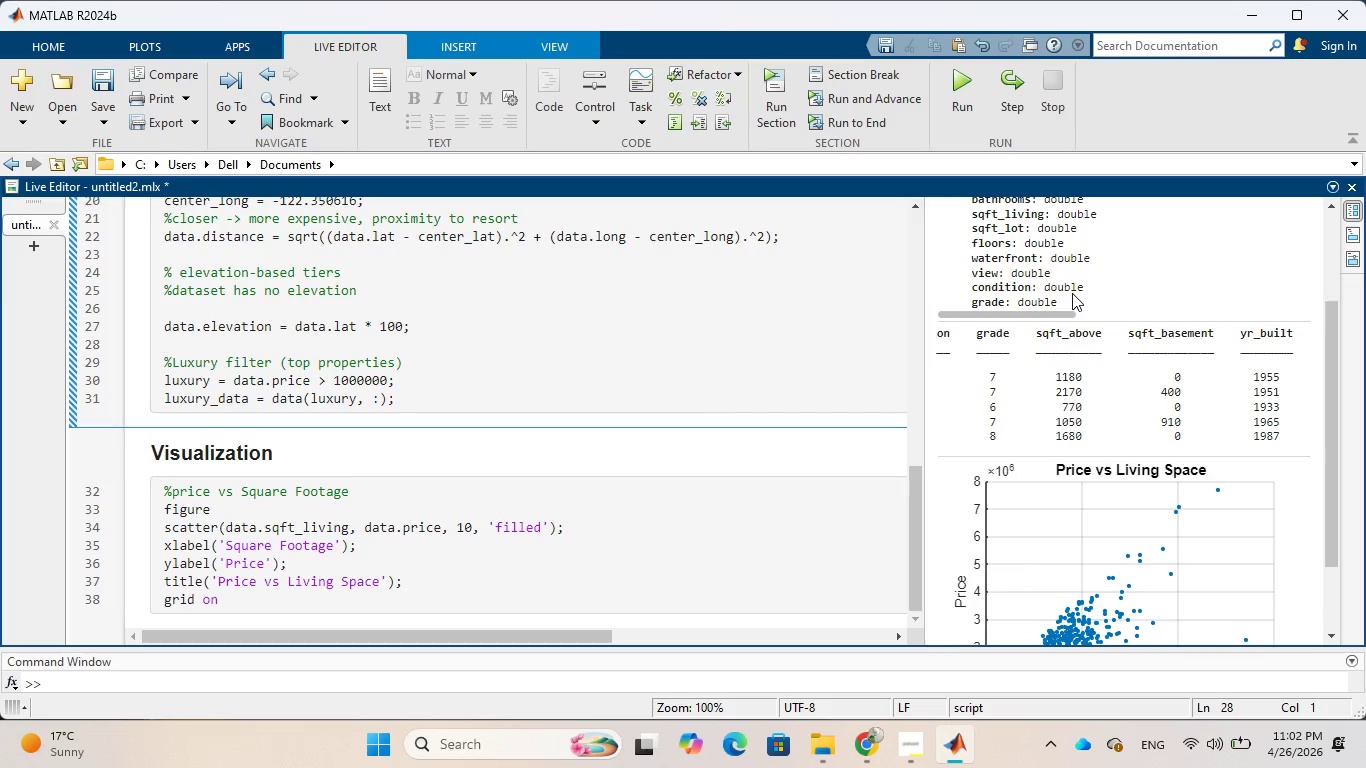 
scroll: coordinate [1201, 495], scroll_direction: down, amount: 4.0
 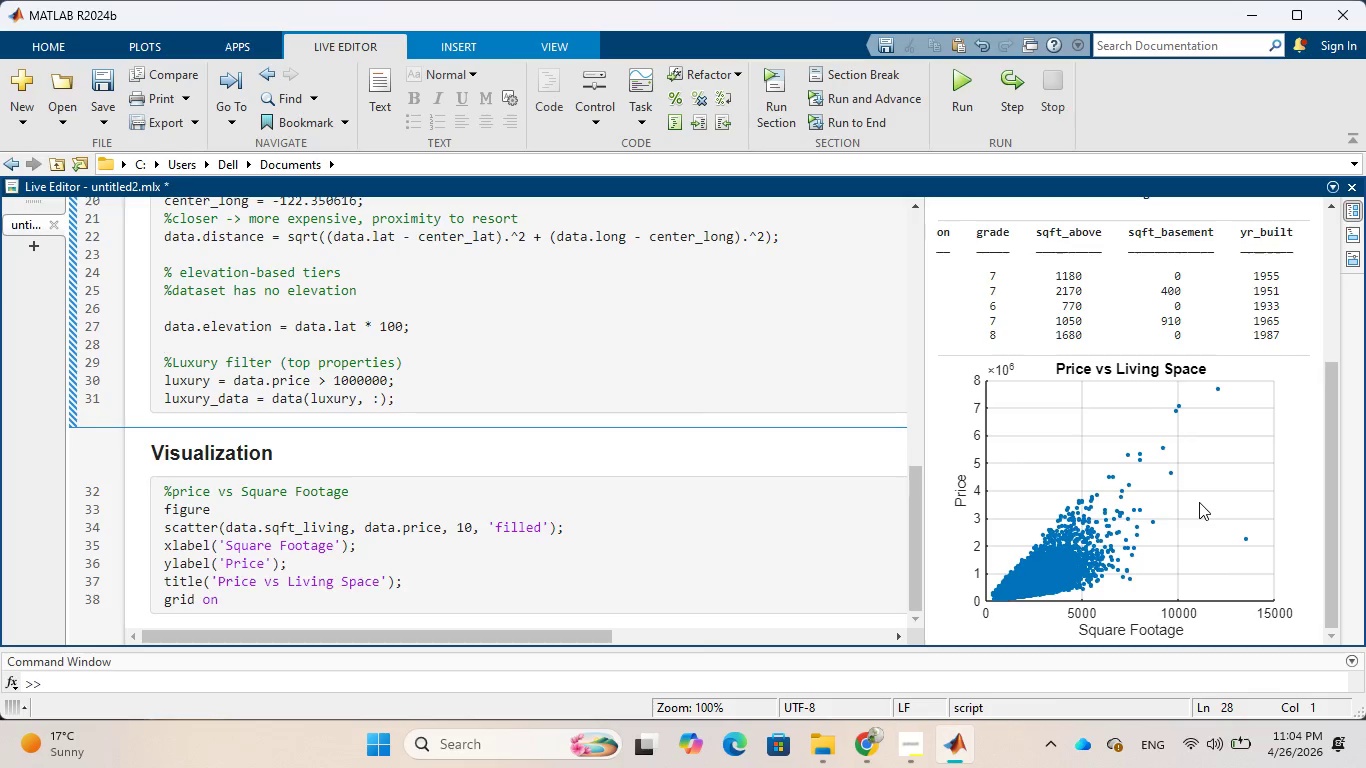 
wait(156.45)
 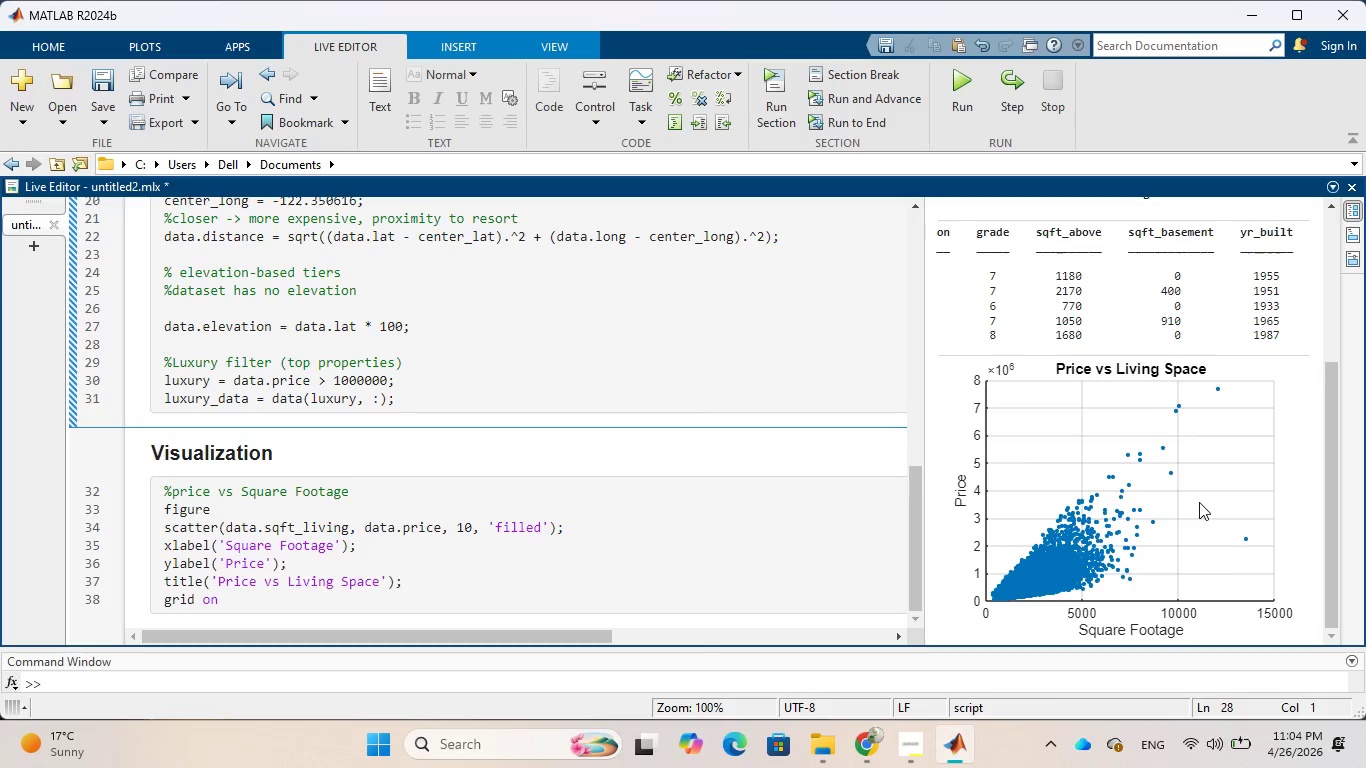 
left_click([308, 452])
 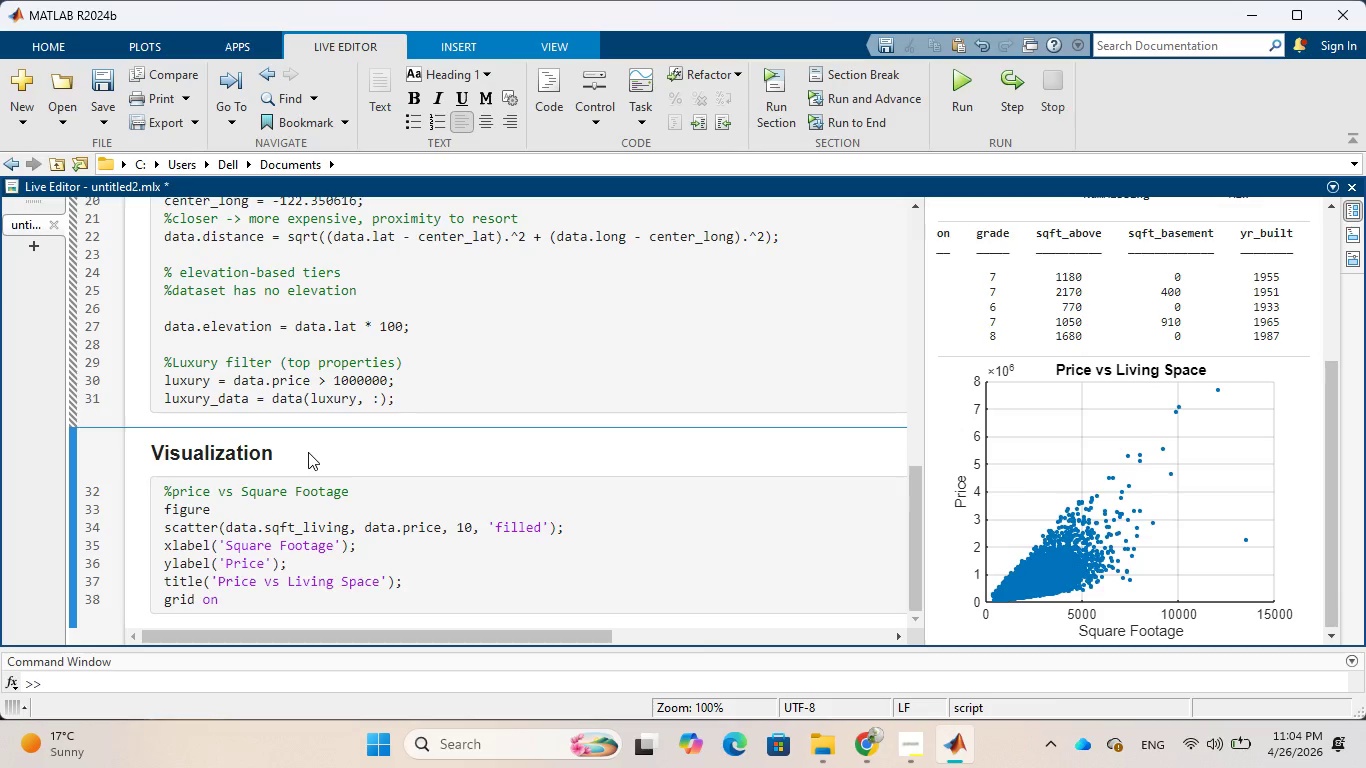 
wait(5.81)
 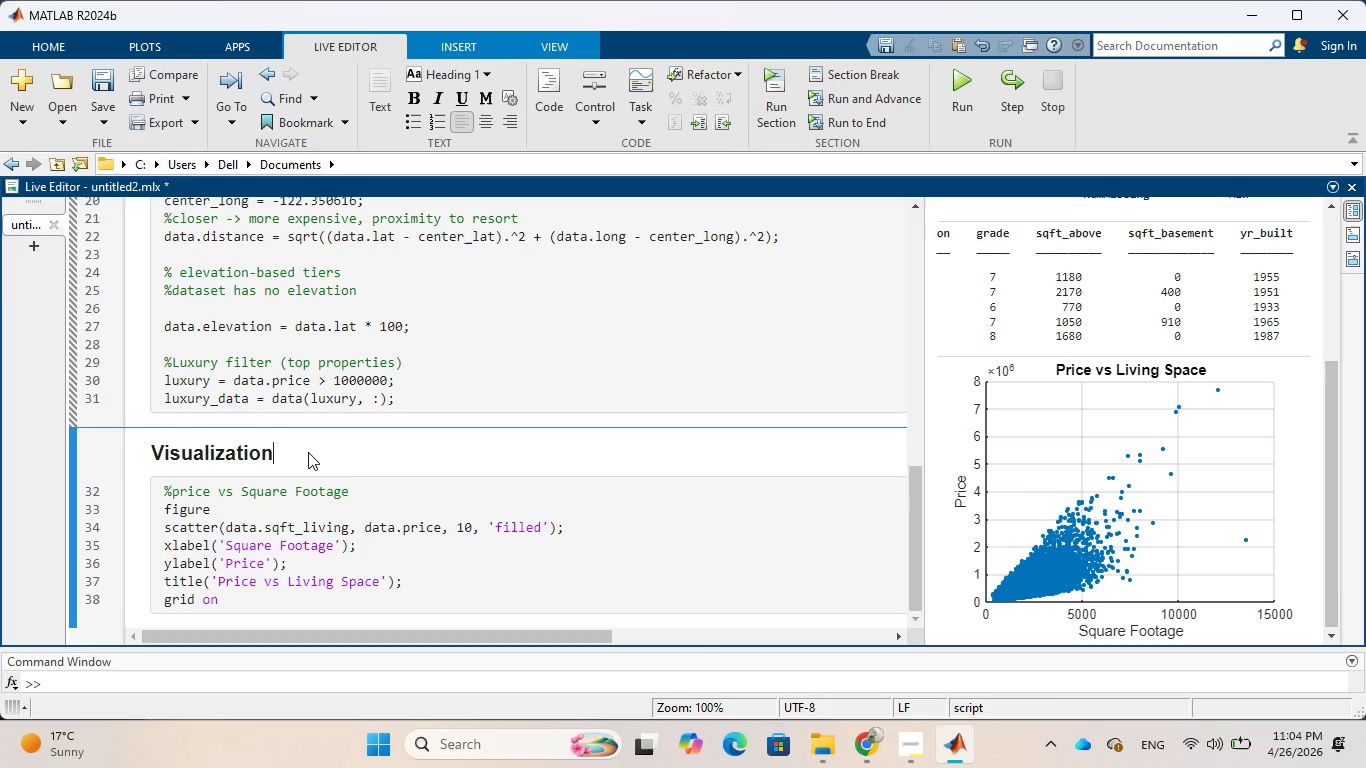 
key(Enter)
 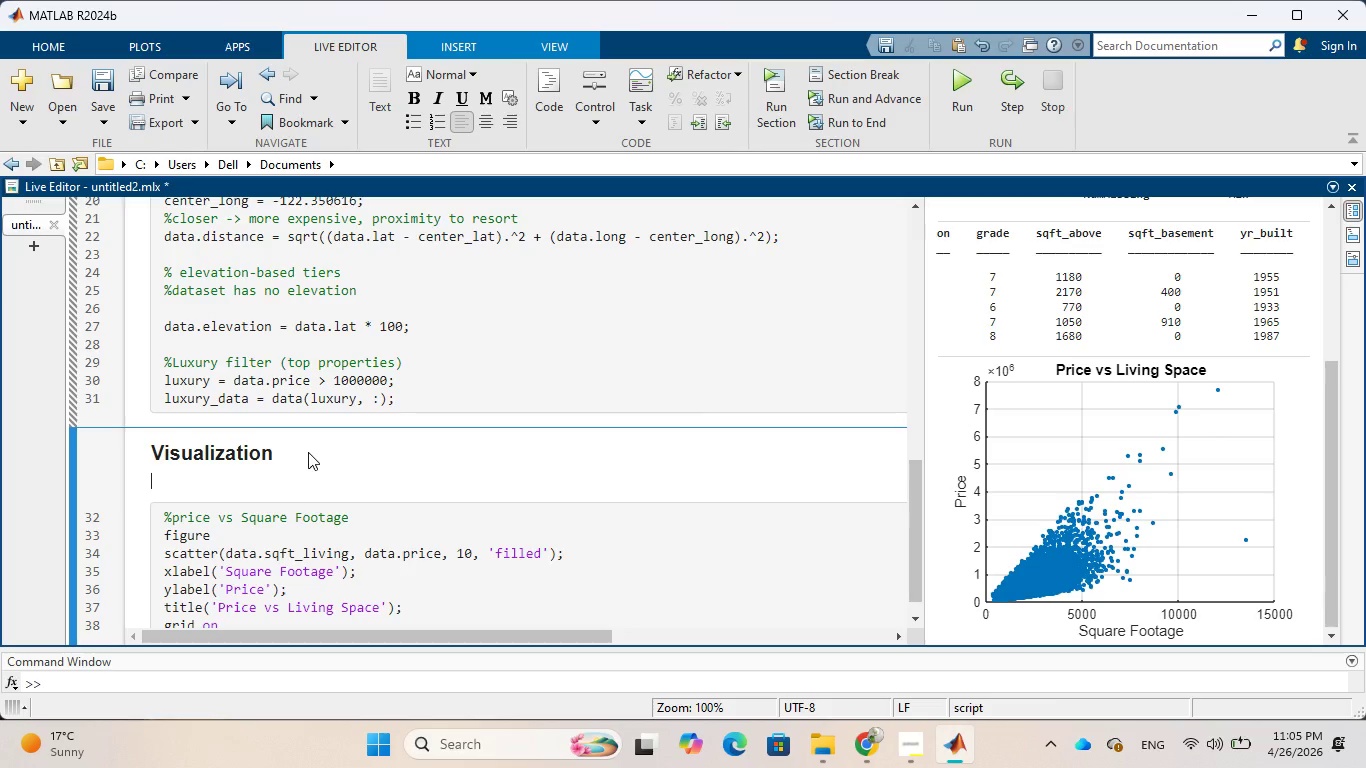 
wait(6.86)
 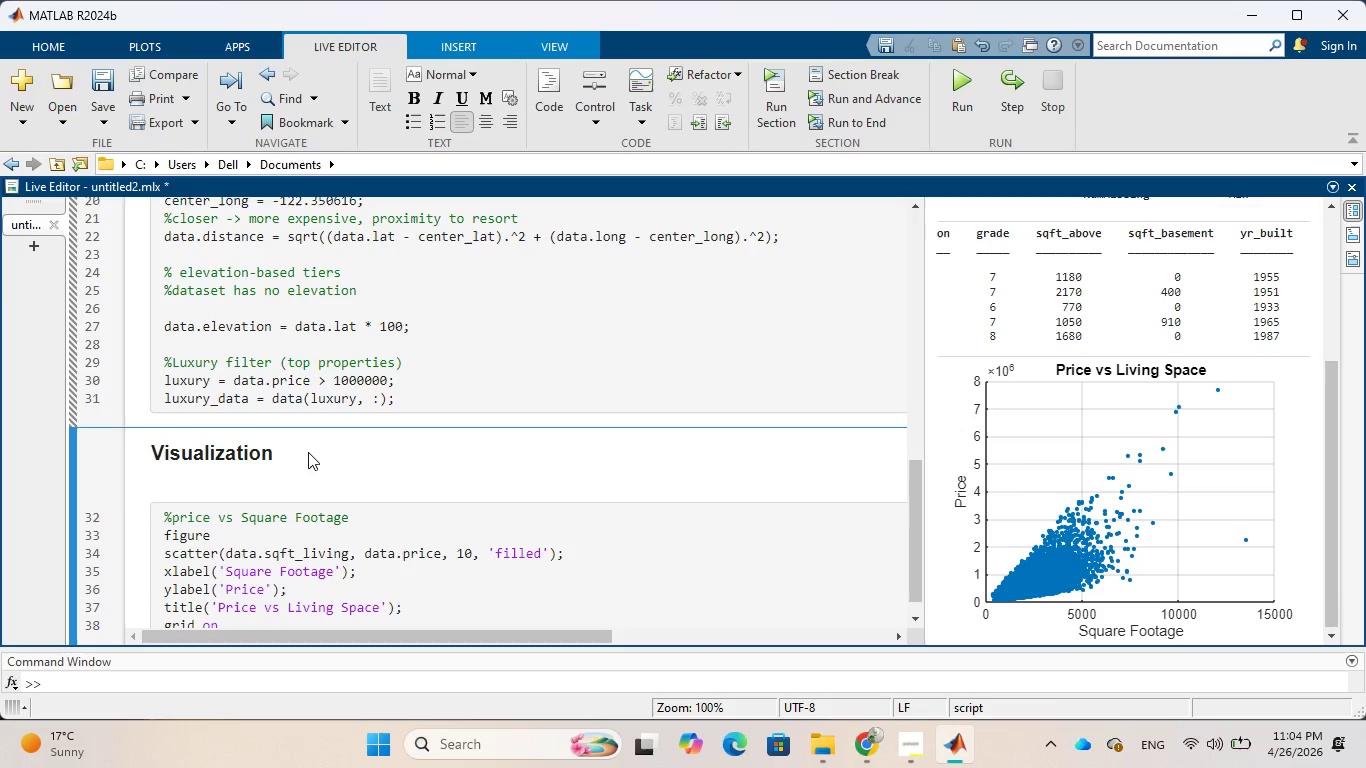 
type(Prie vd)
key(Backspace)
type(s Square Footage:)
 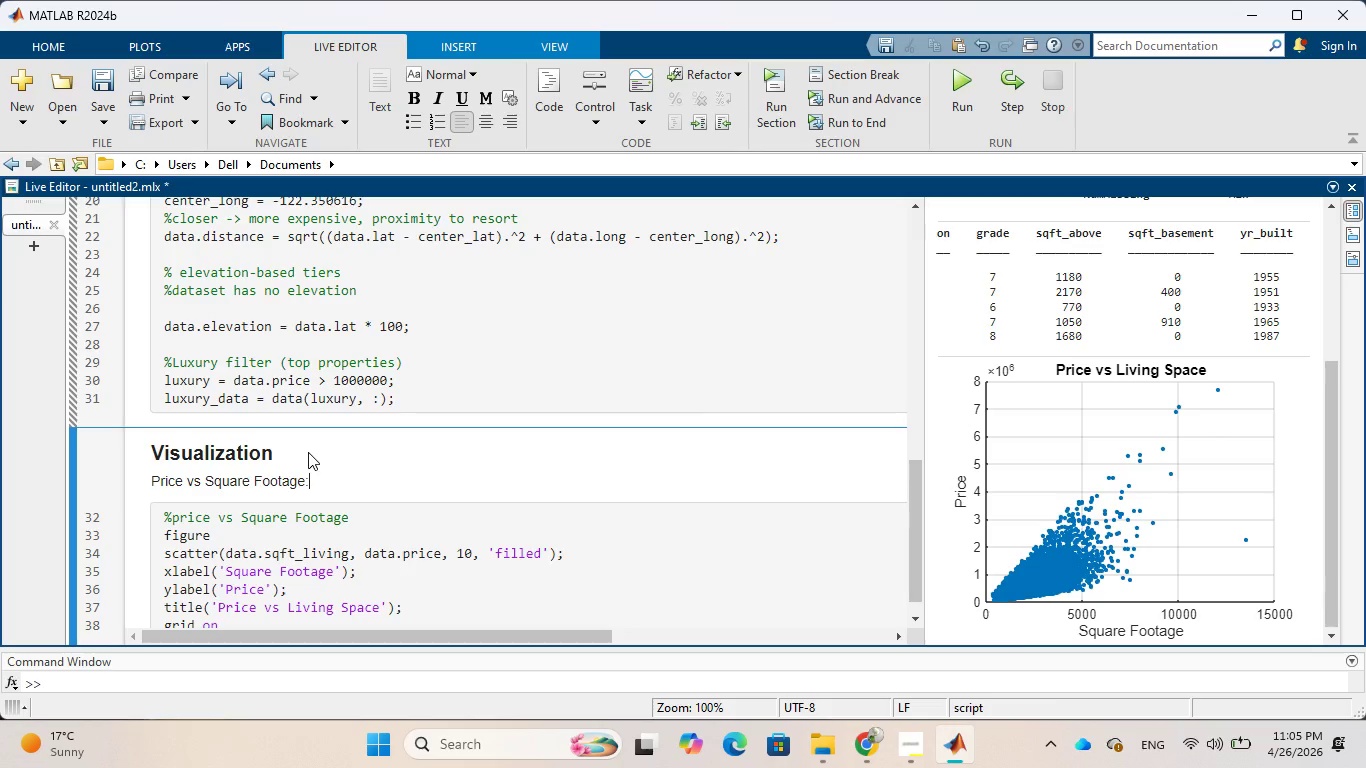 
hold_key(key=C, duration=0.36)
 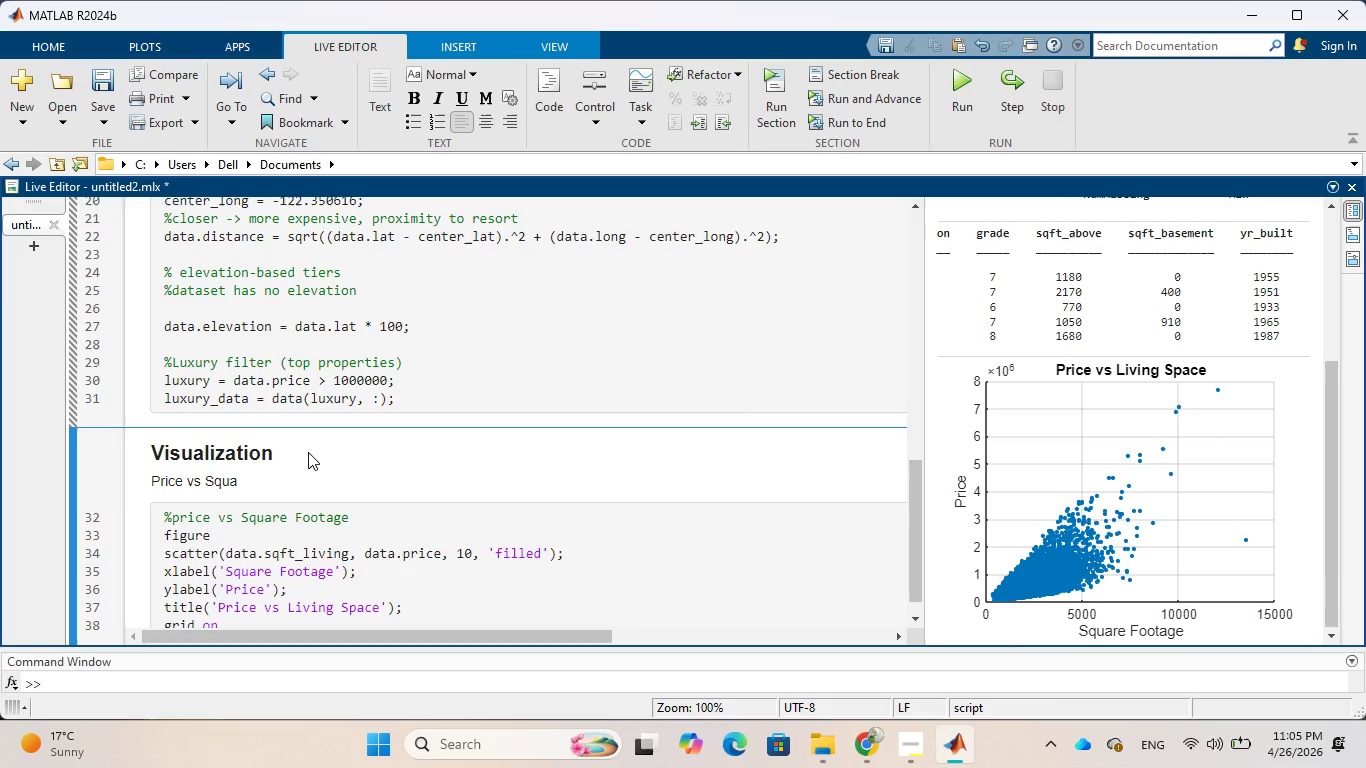 
left_click_drag(start_coordinate=[150, 485], to_coordinate=[309, 468])
 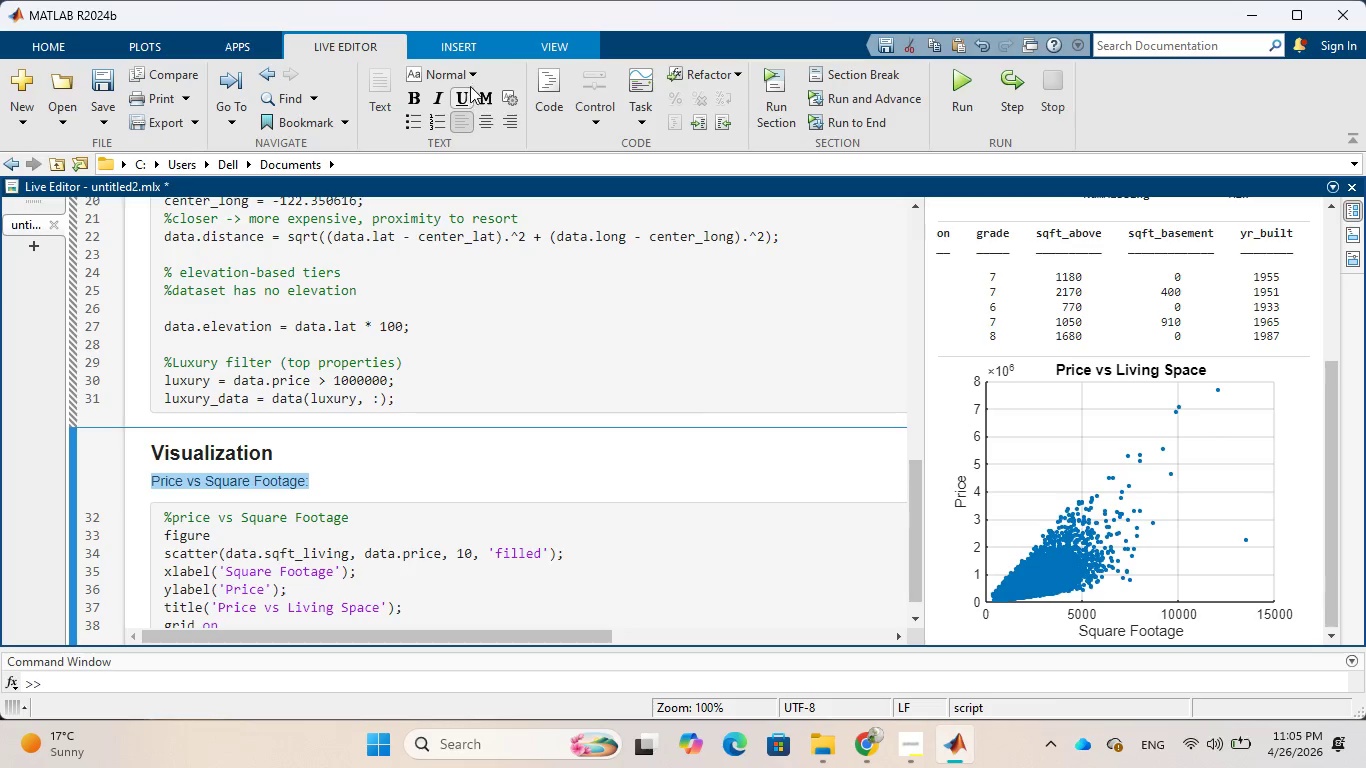 
left_click([472, 77])
 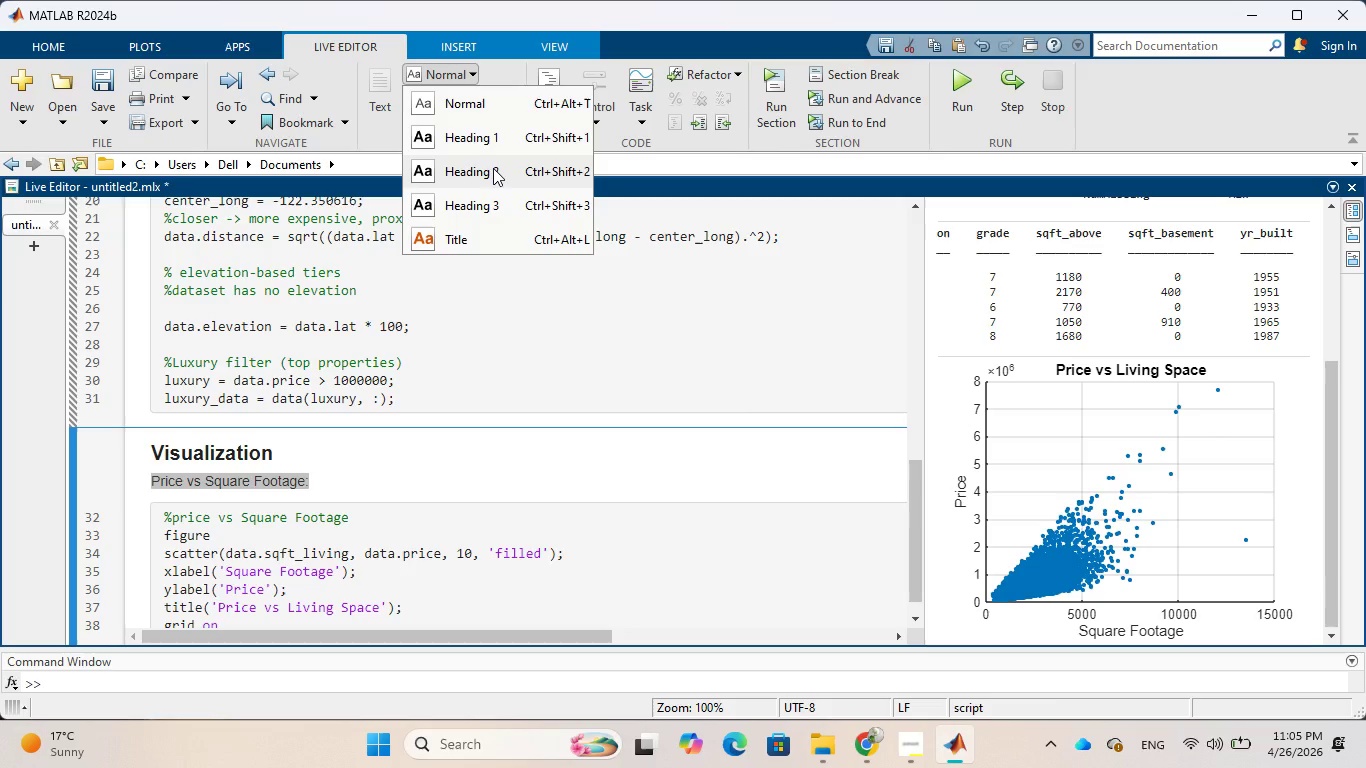 
left_click([493, 168])
 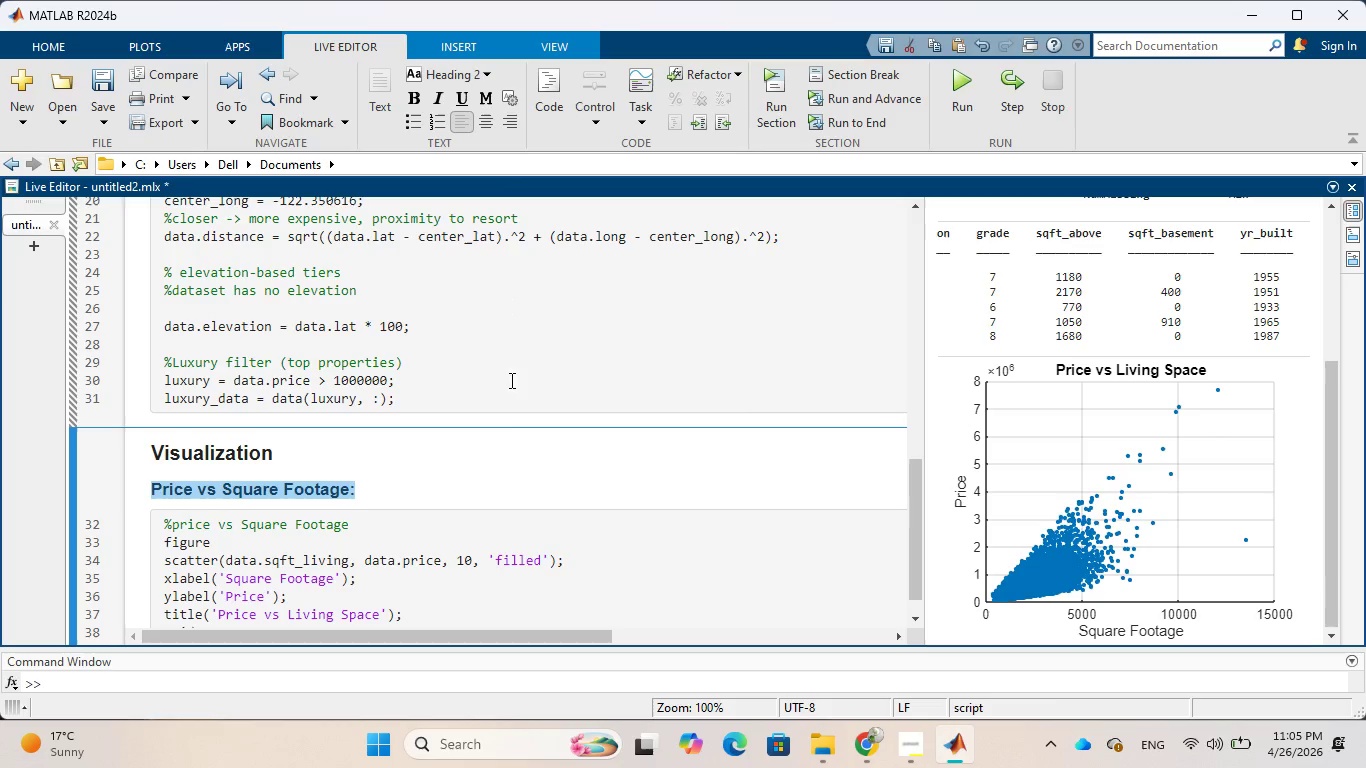 
left_click([484, 477])
 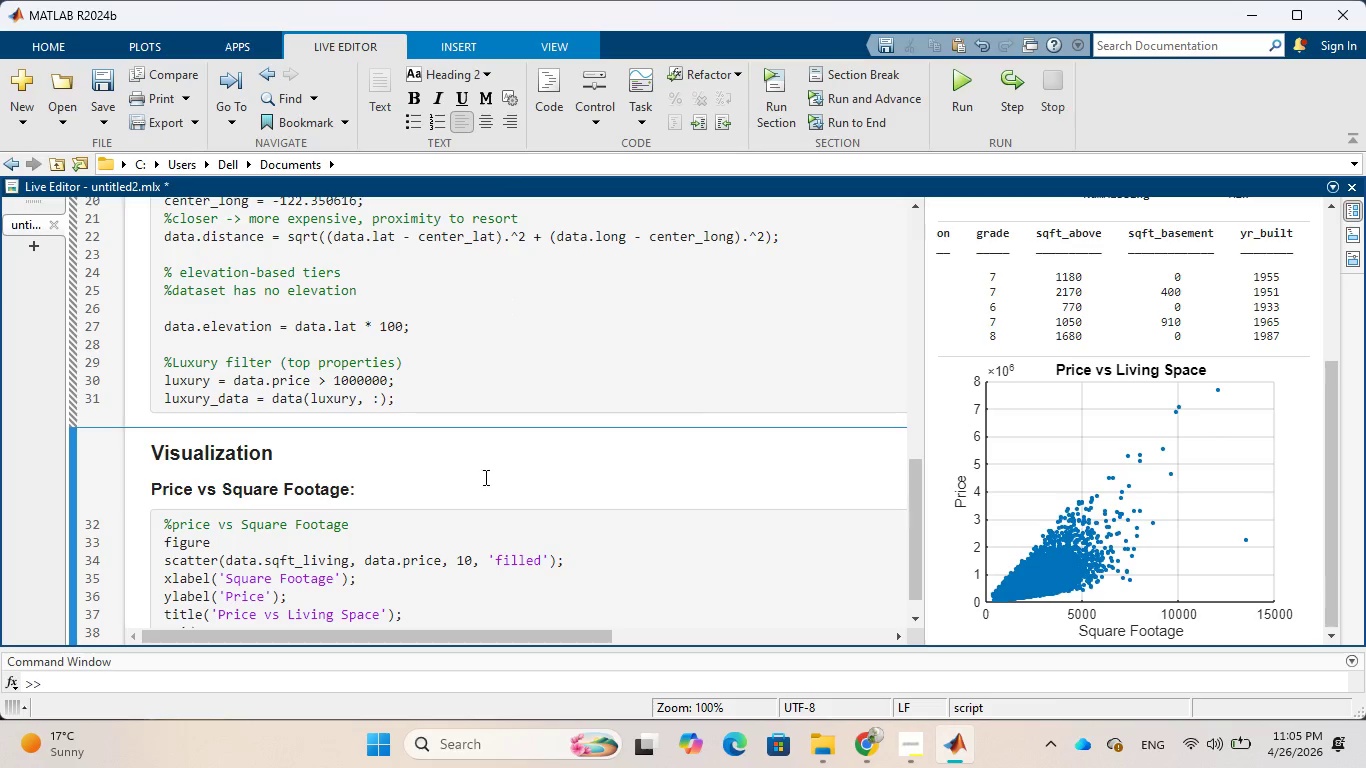 
scroll: coordinate [484, 473], scroll_direction: down, amount: 5.0
 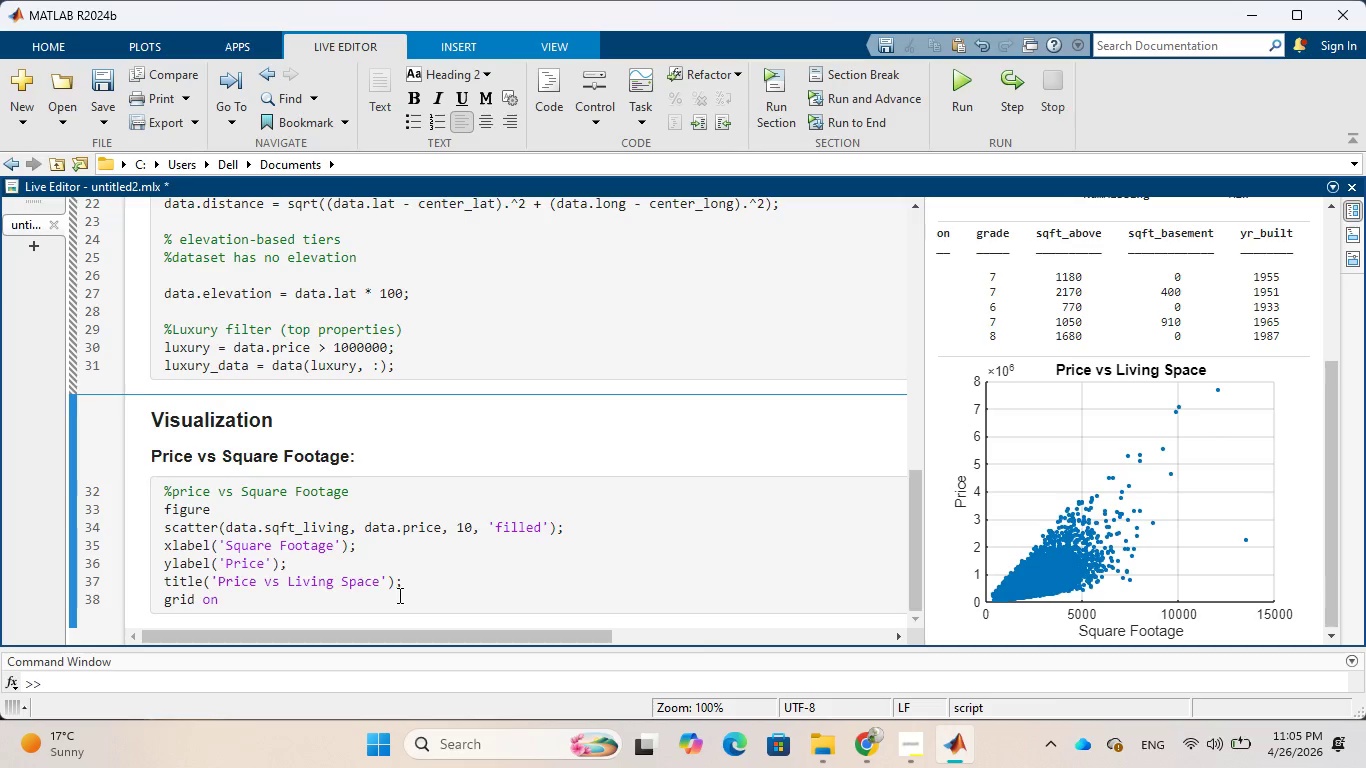 
left_click([398, 595])
 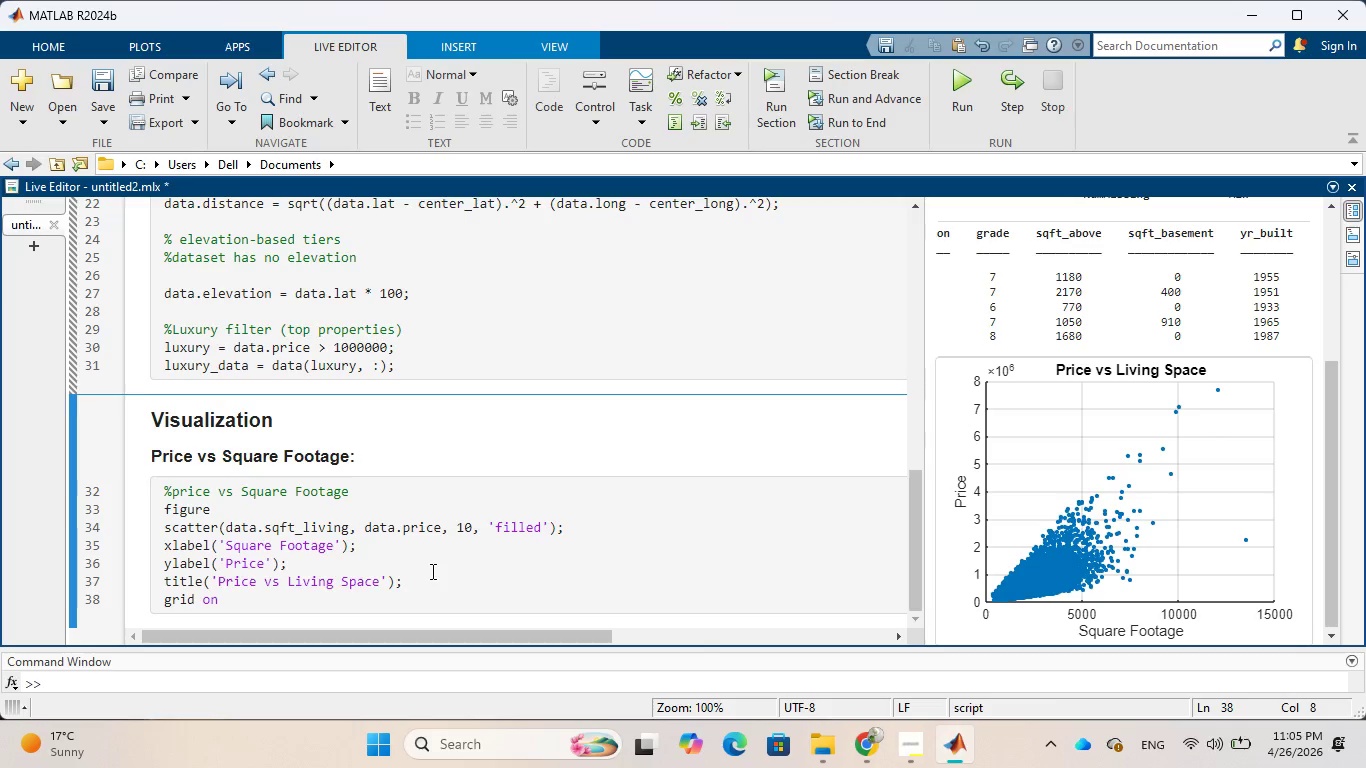 
key(Enter)
 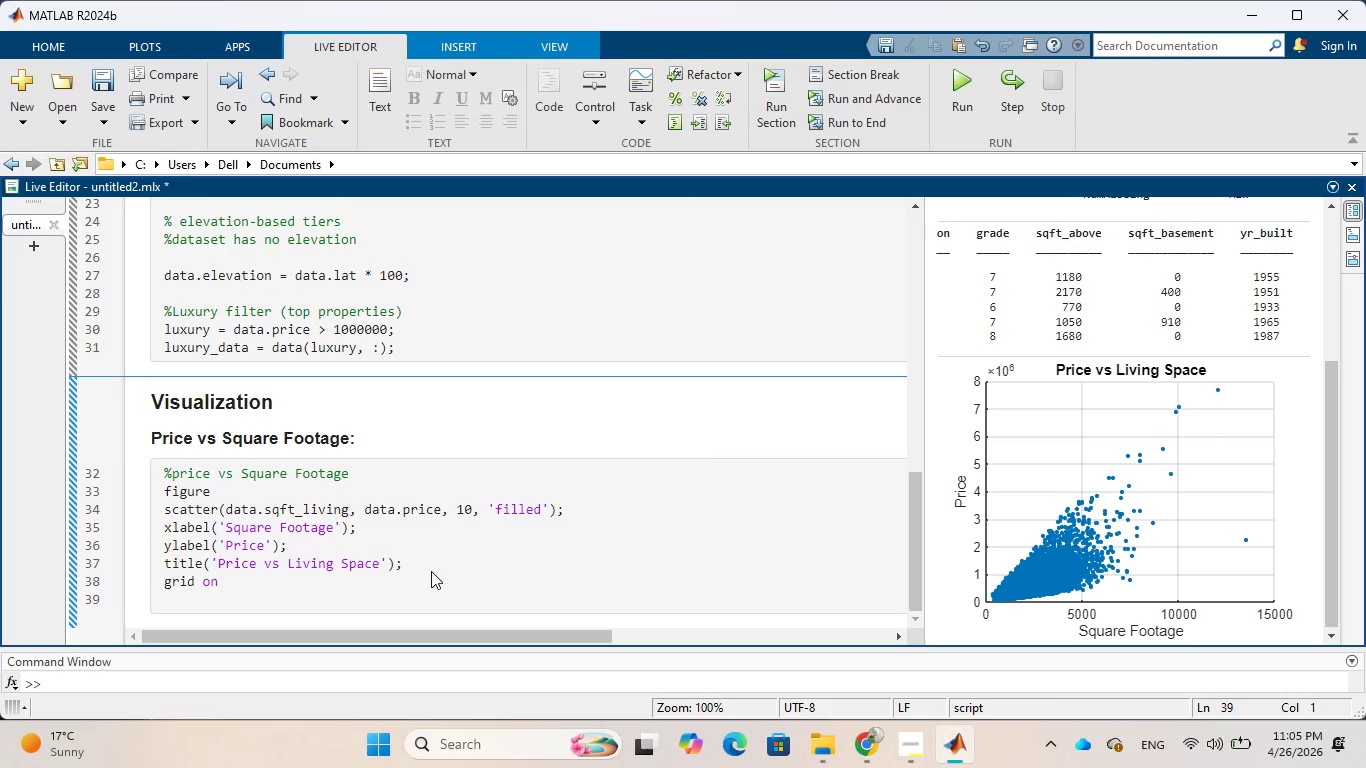 
type(%% )
 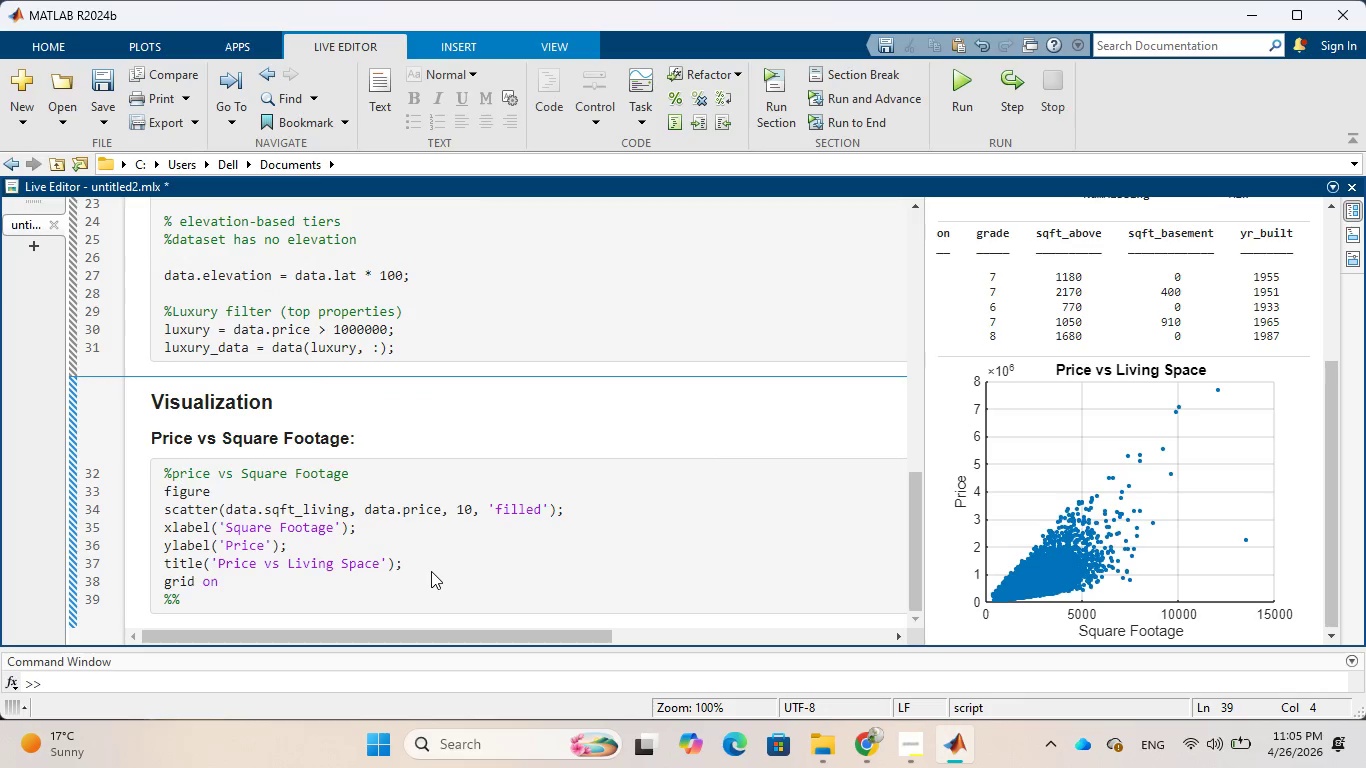 
wait(8.22)
 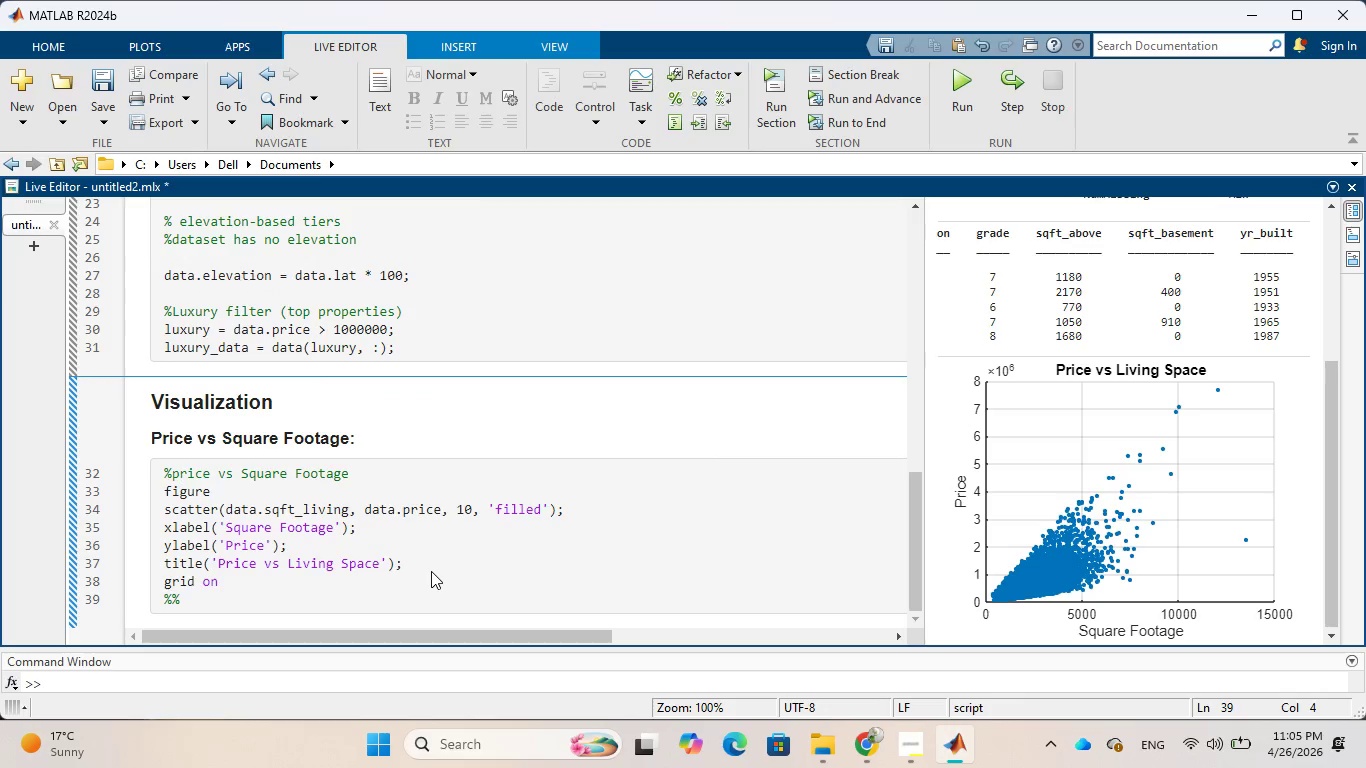 
type(Price vs )
 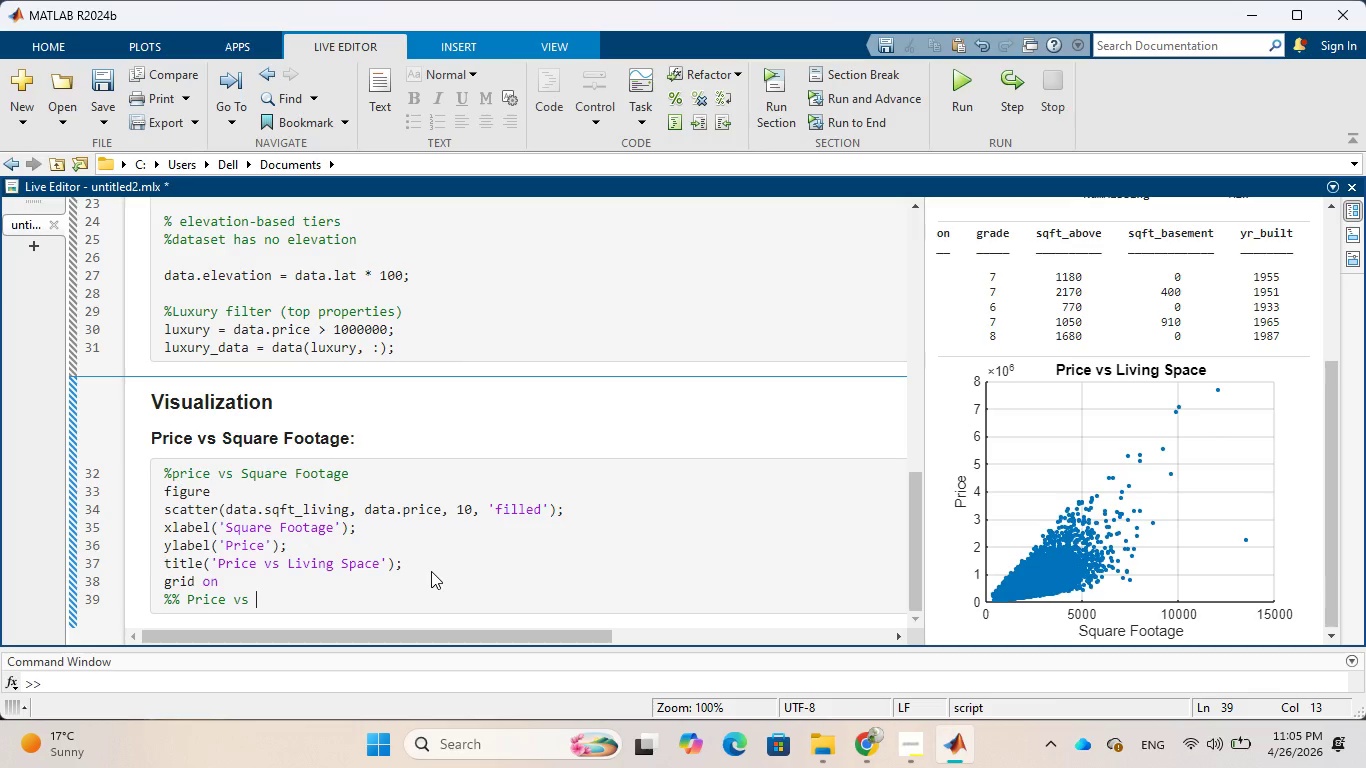 
type(Sqft Distribution)
 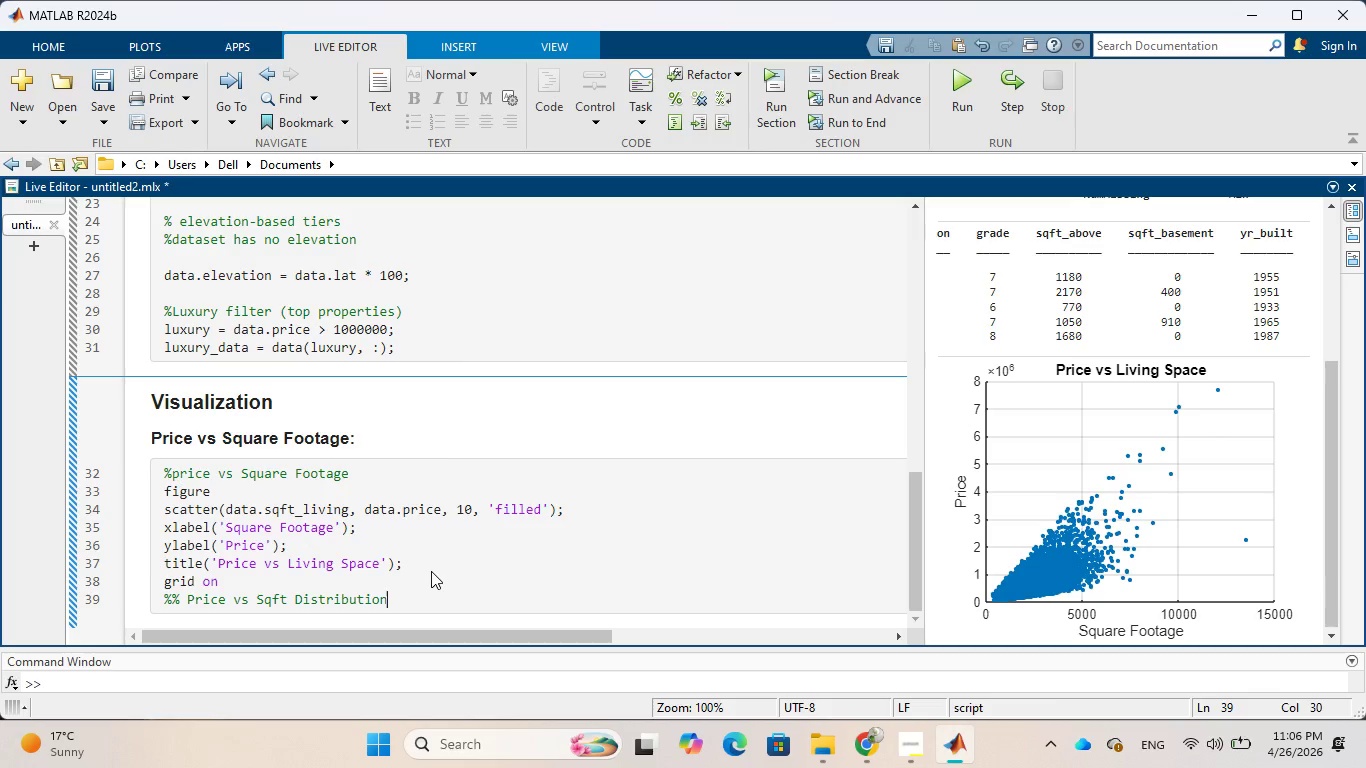 
wait(15.83)
 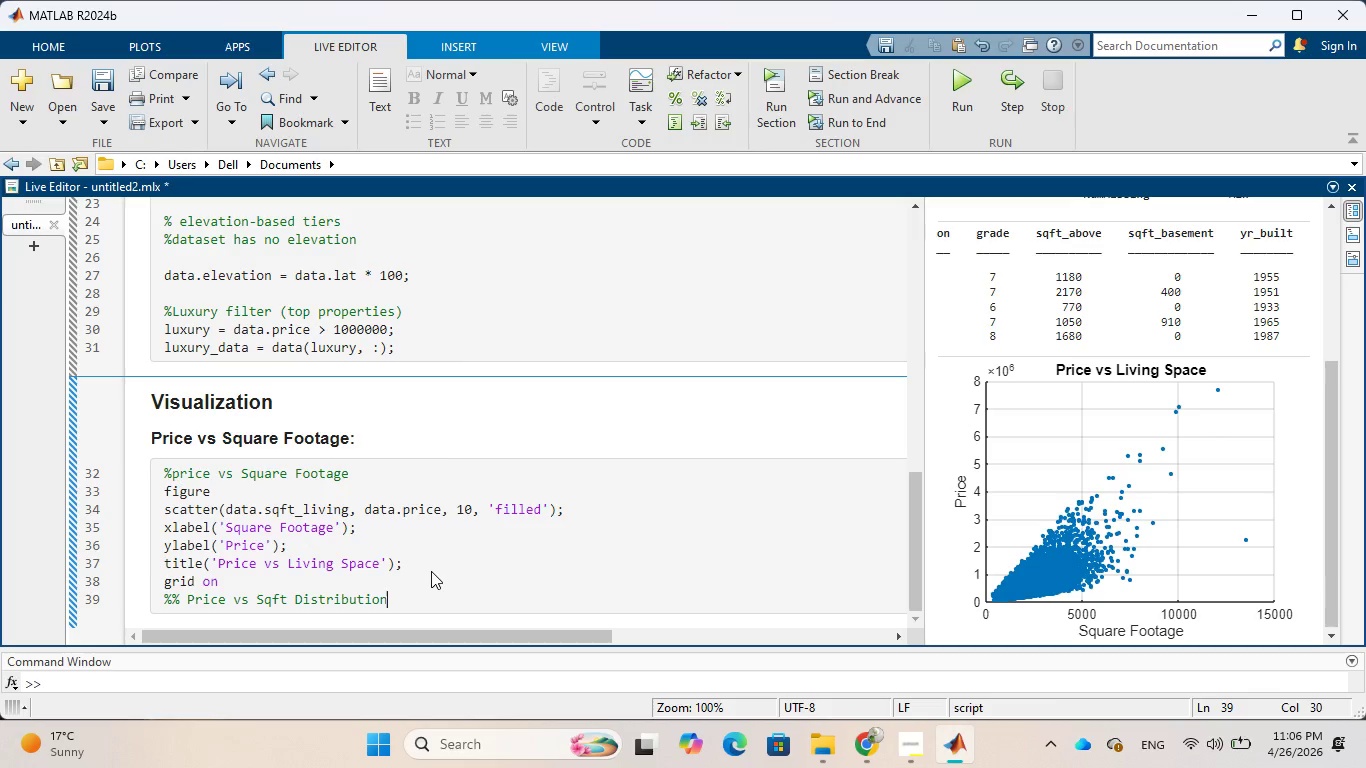 
key(Enter)
 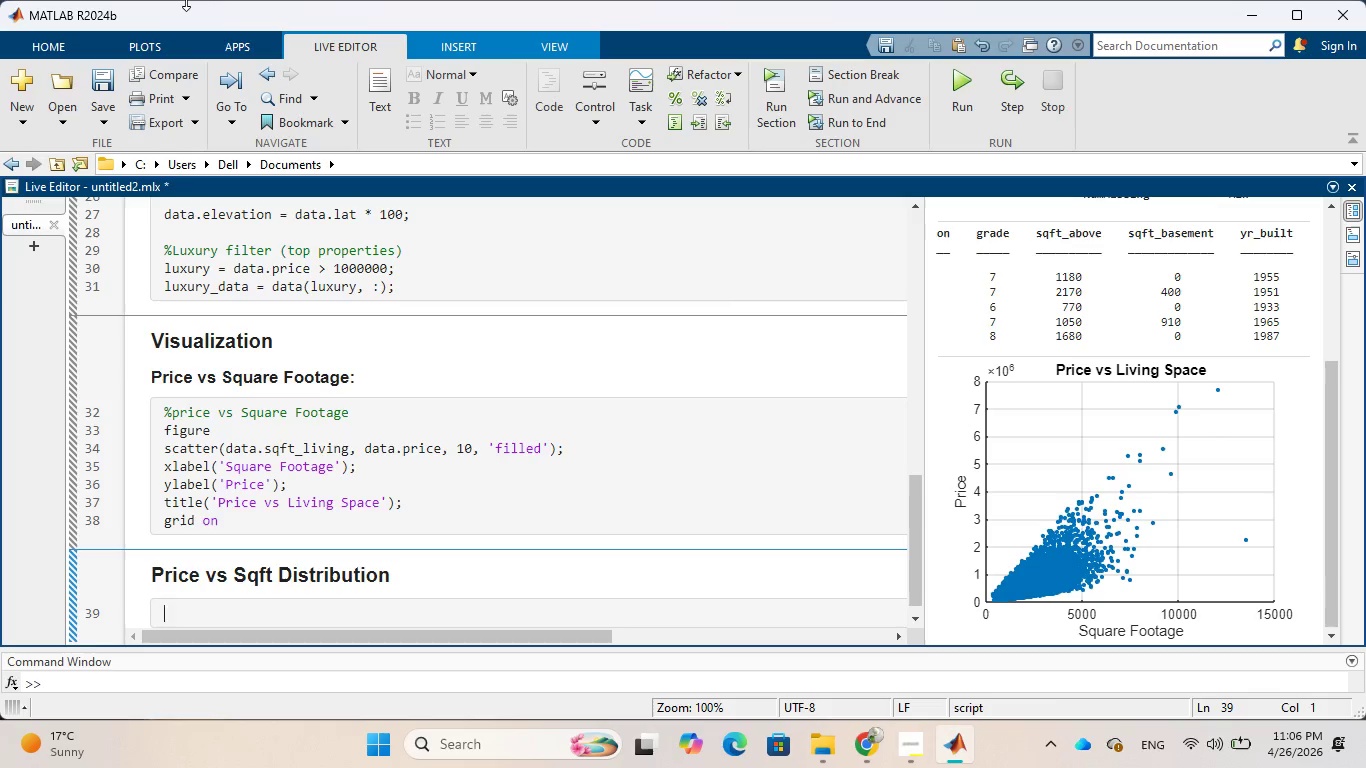 
wait(15.25)
 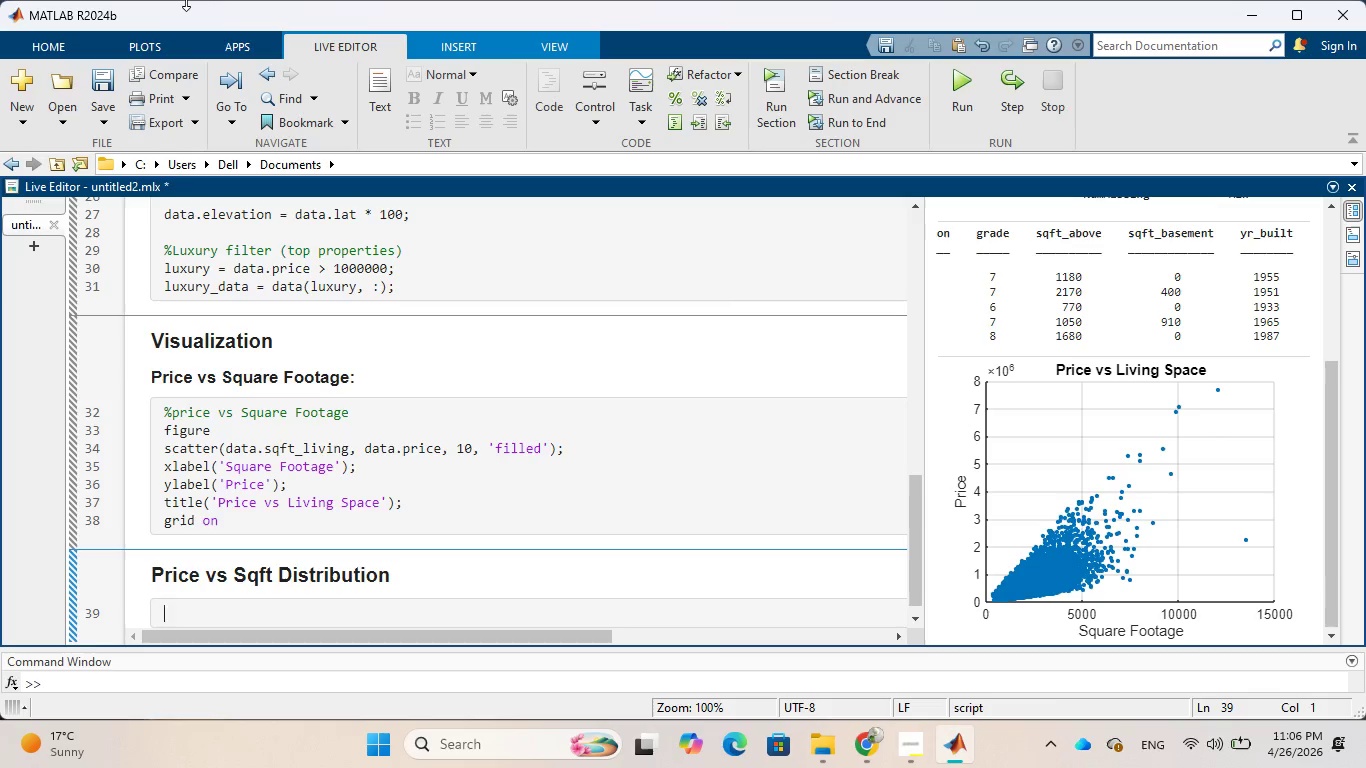 
type(figure )
 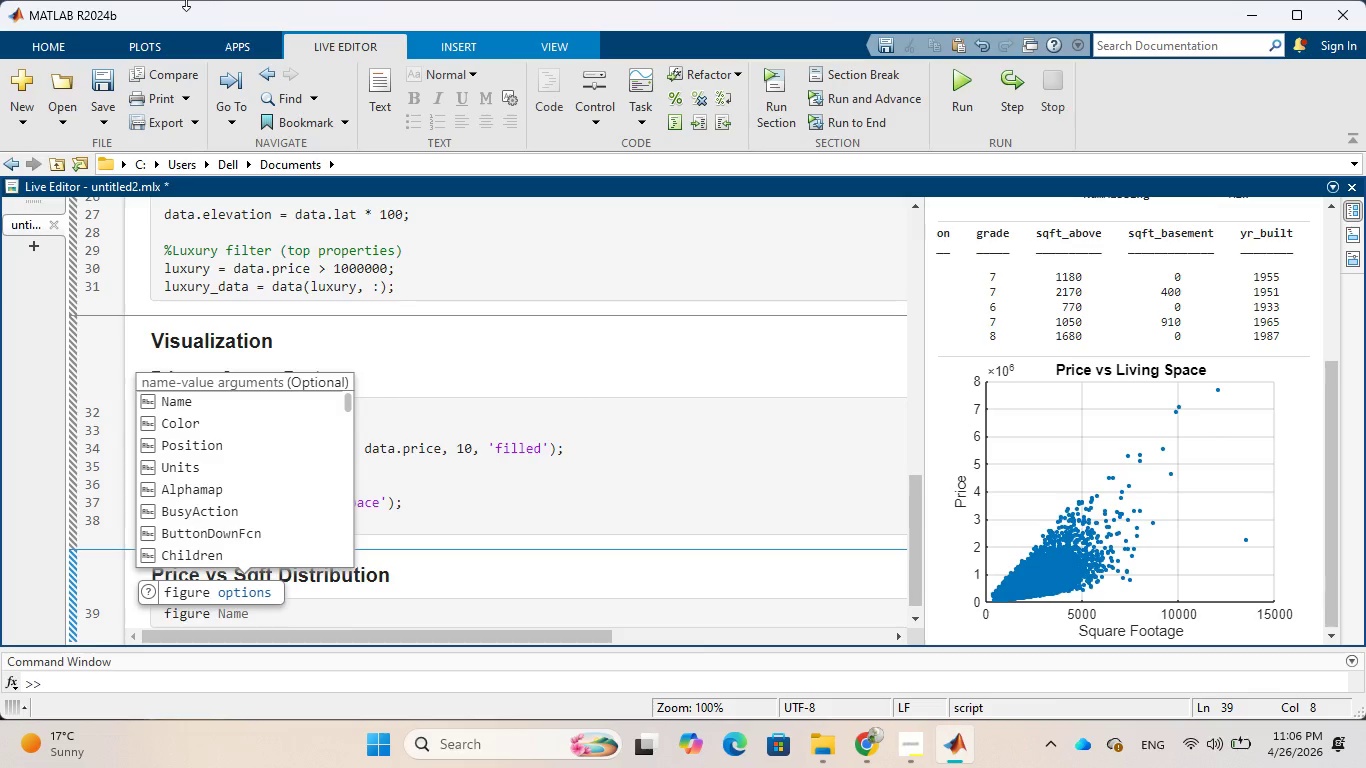 
key(Enter)
 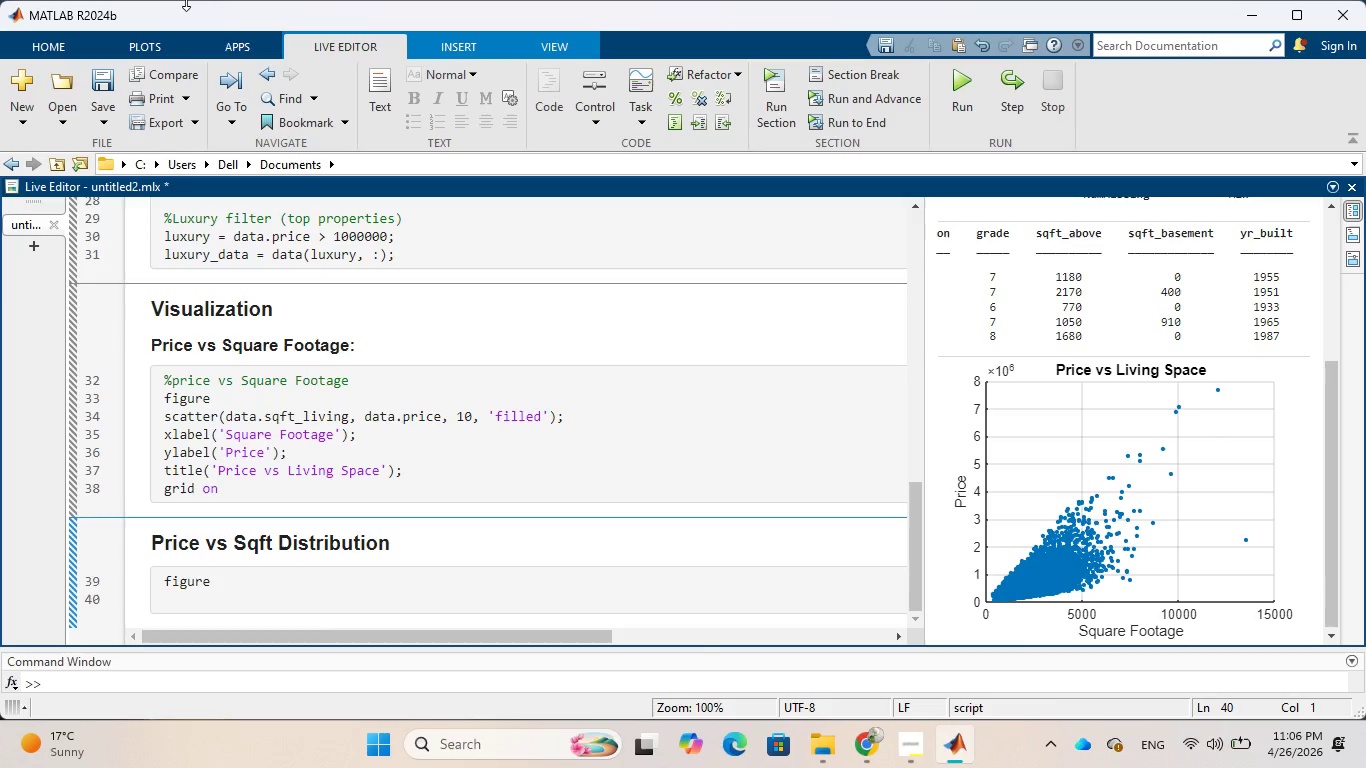 
wait(8.2)
 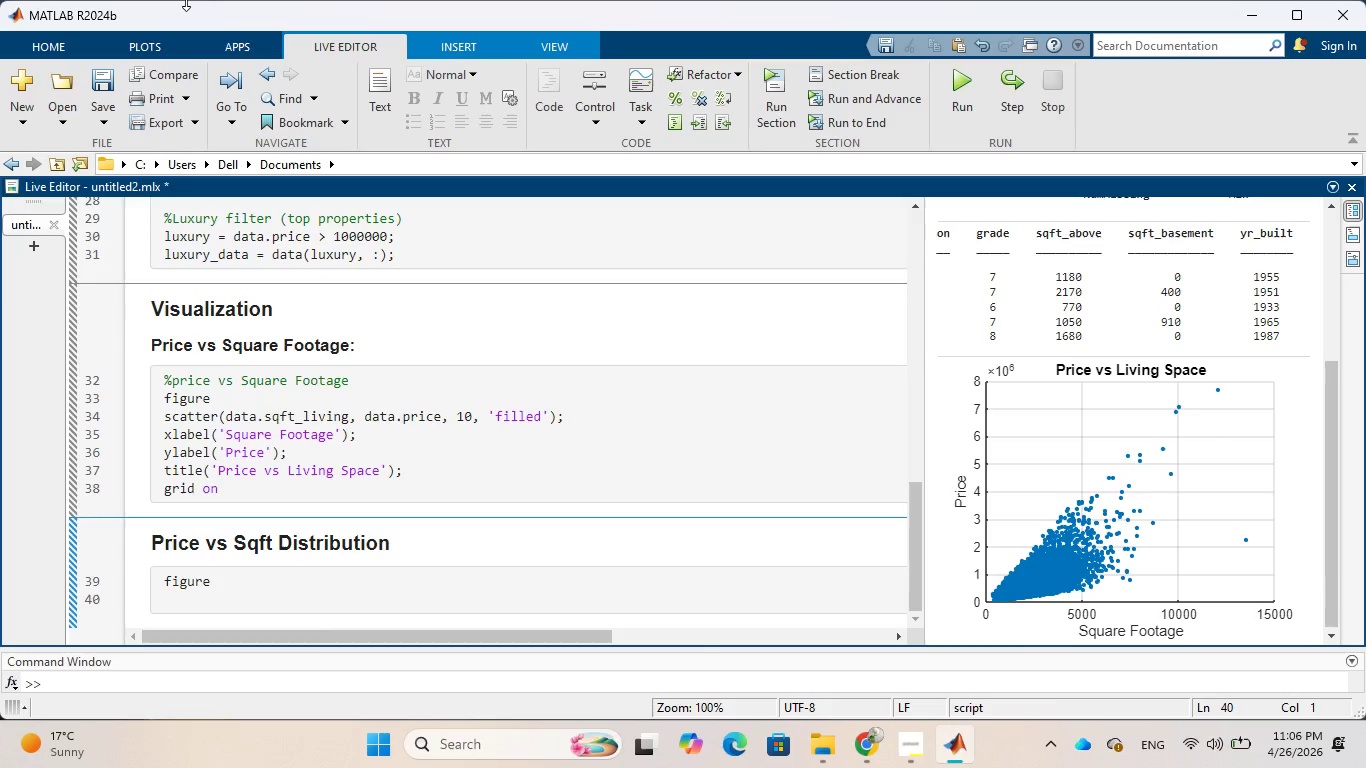 
type(histogram)
 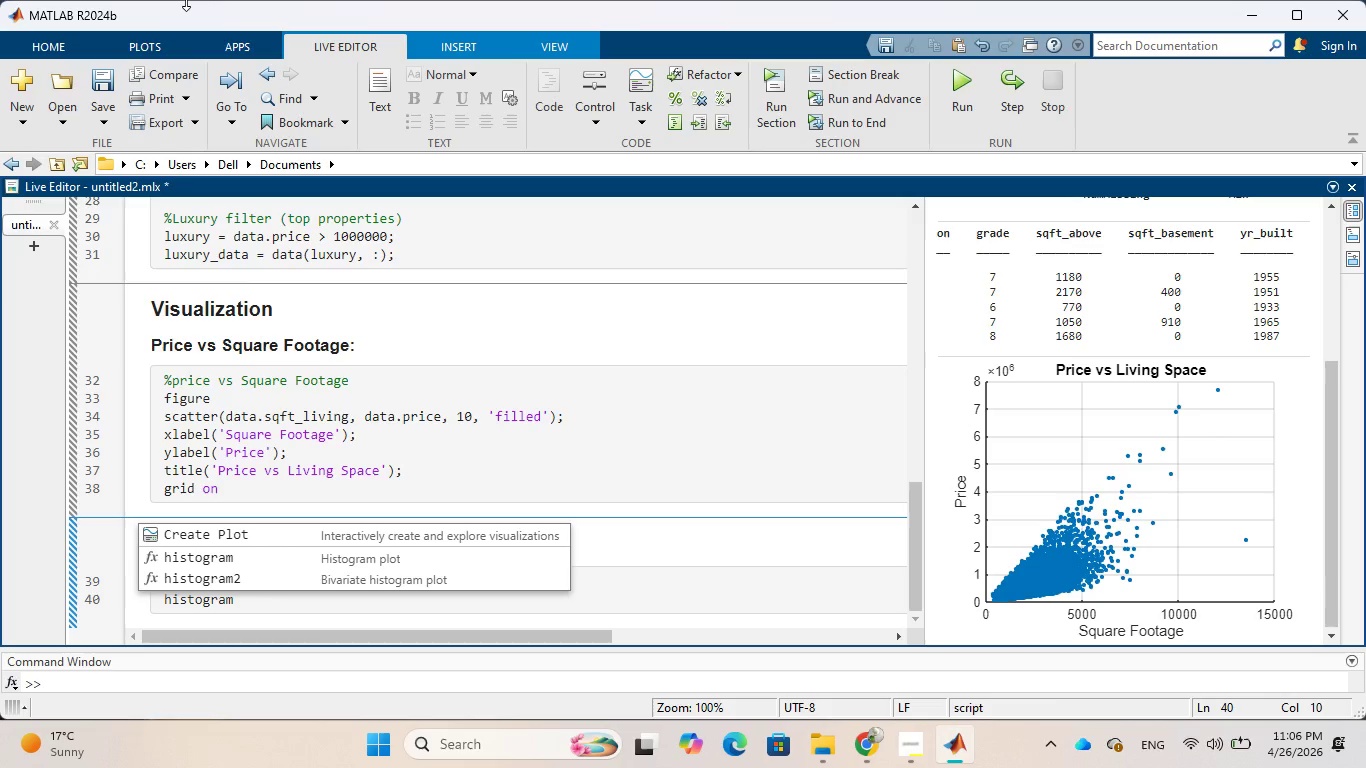 
type((data.prie)
 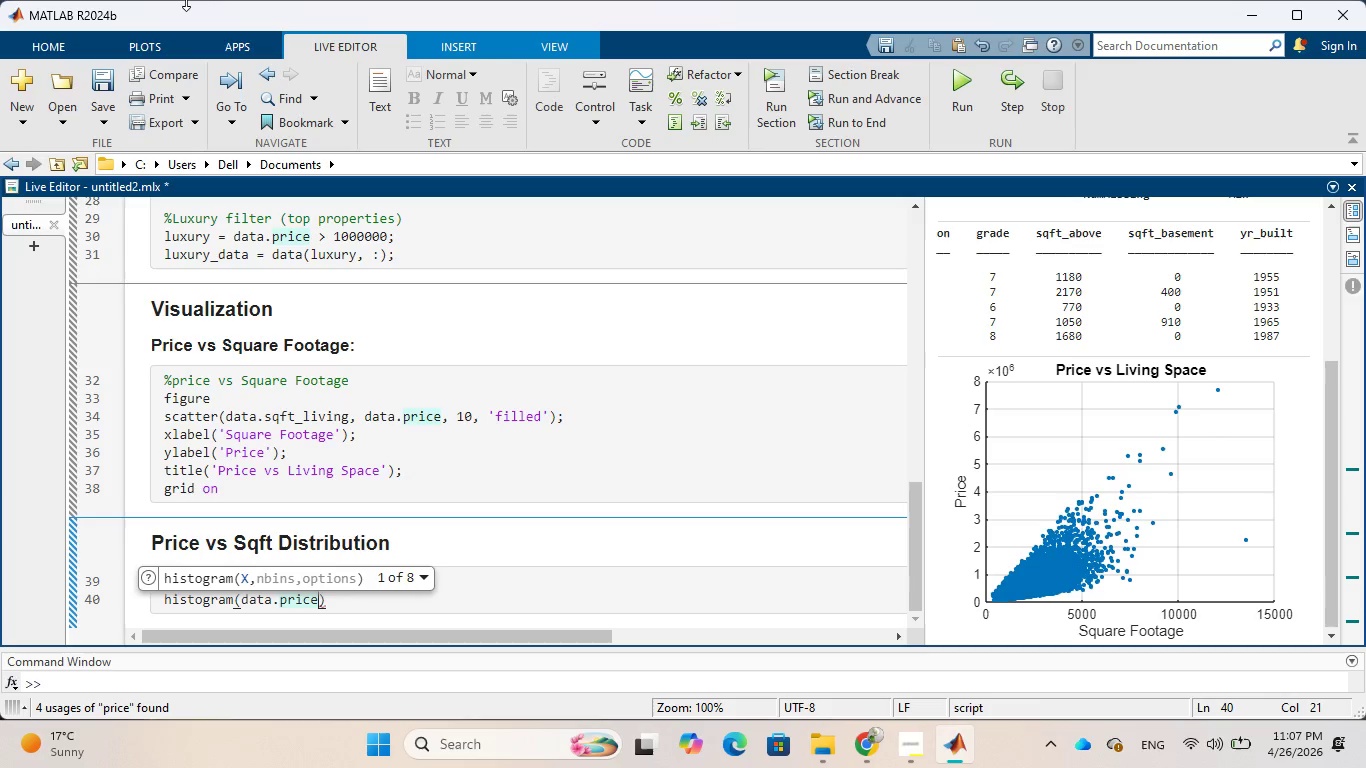 
hold_key(key=C, duration=0.33)
 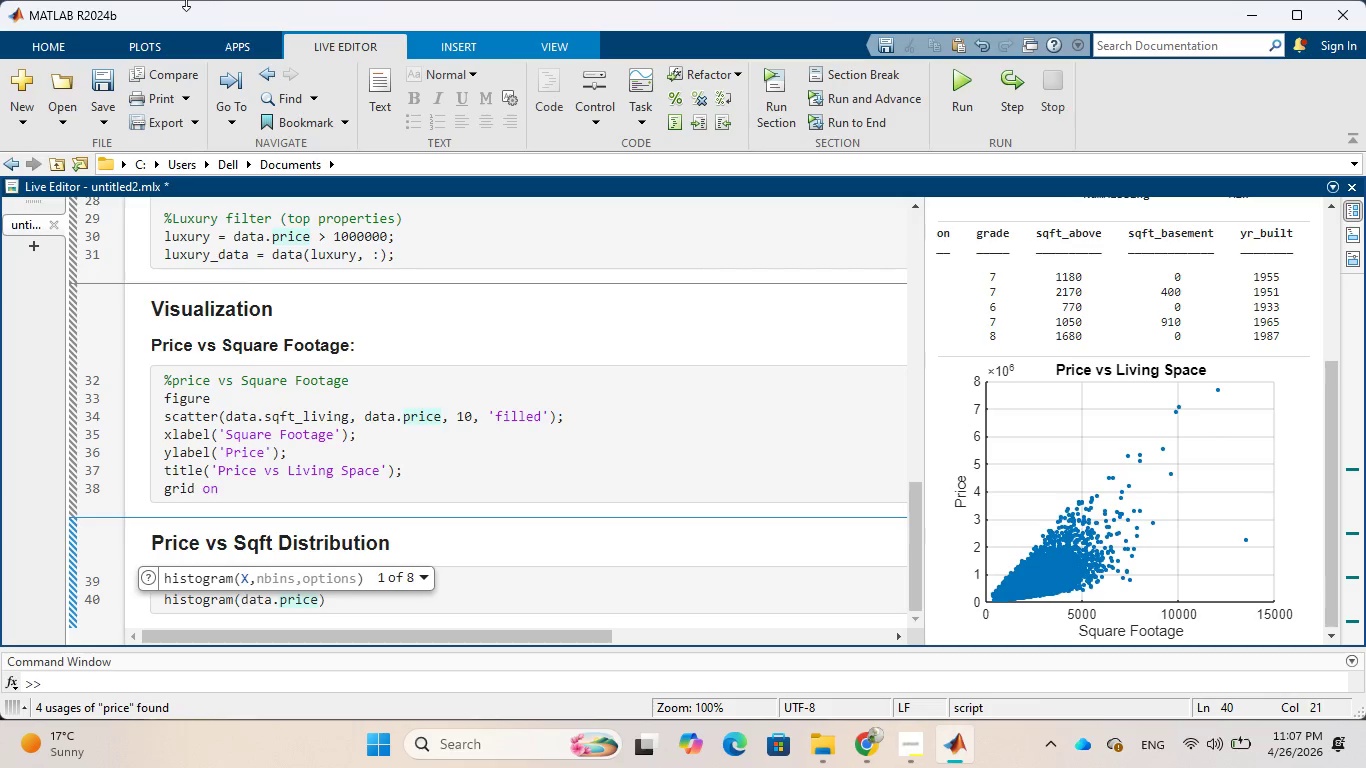 
wait(51.25)
 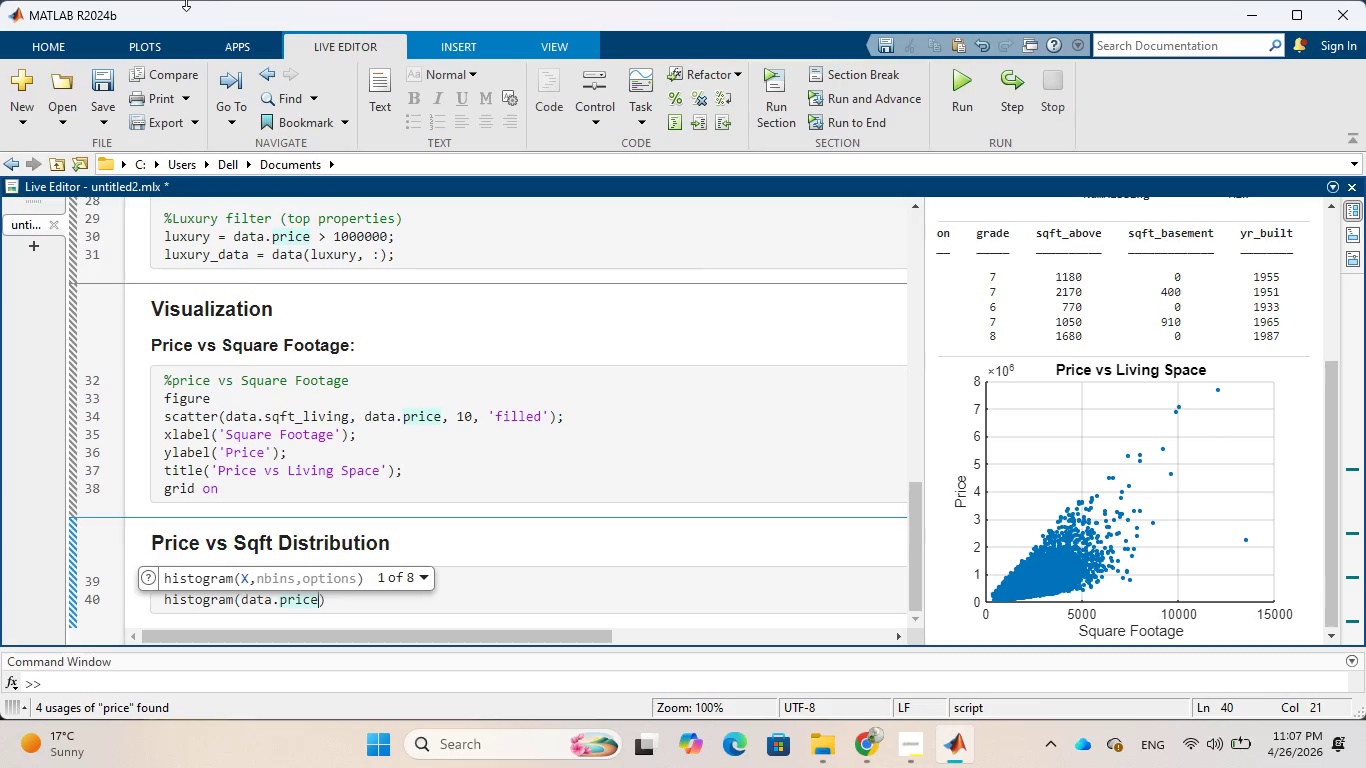 
type(_per)
 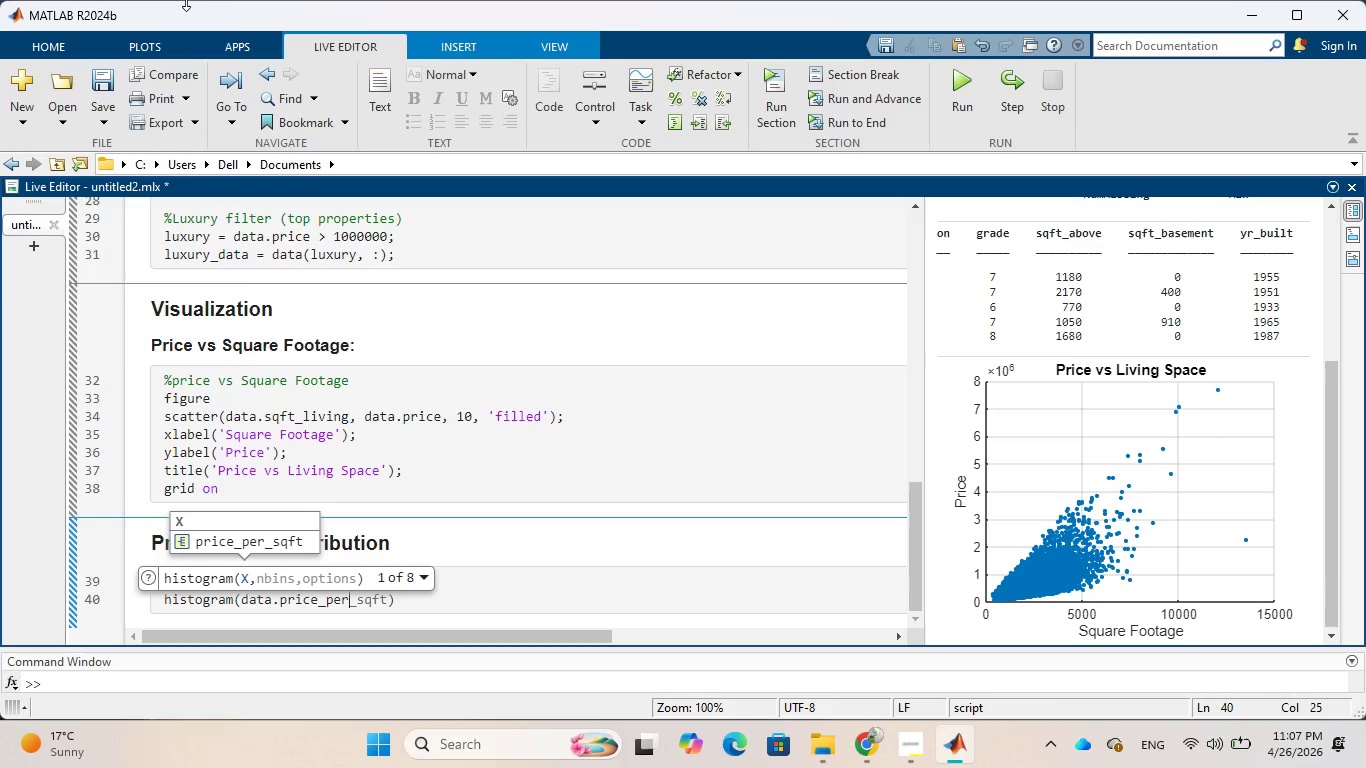 
key(Tab)
 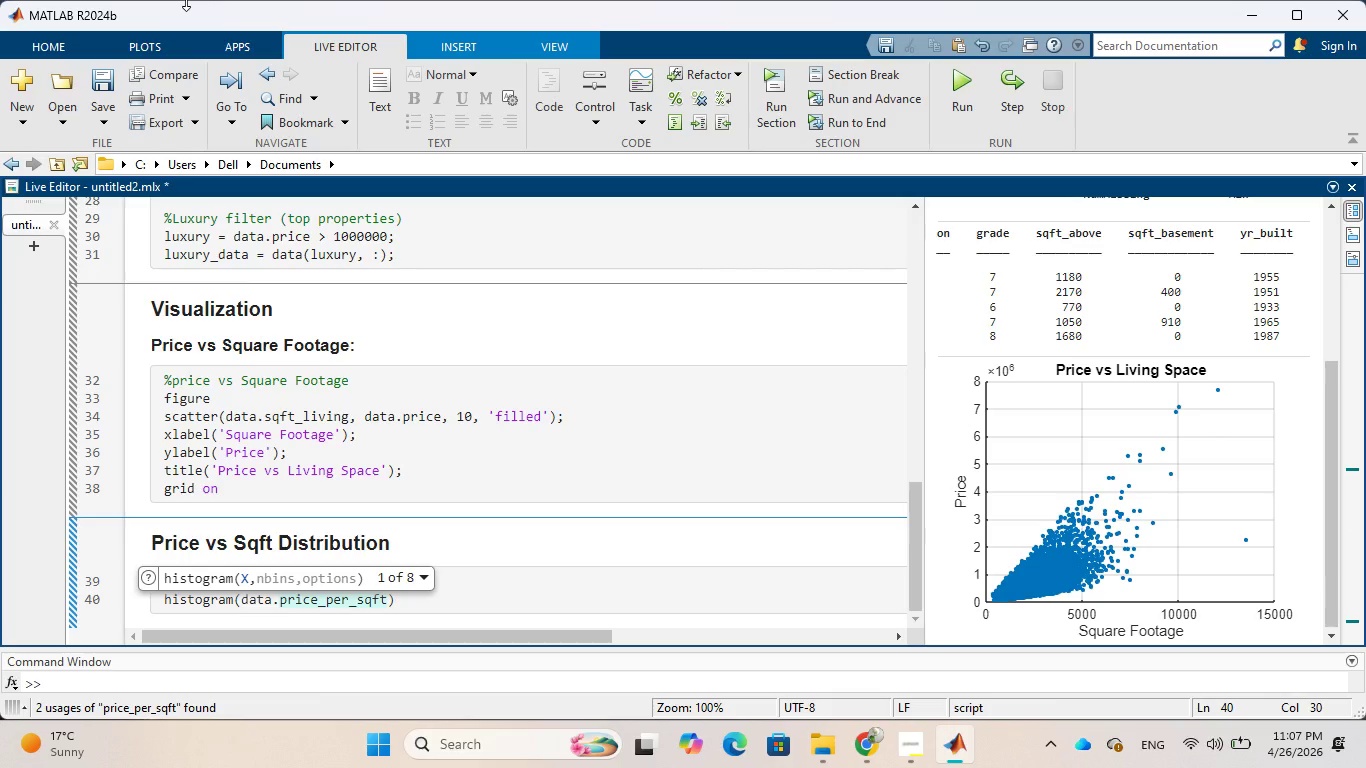 
key(ArrowRight)
 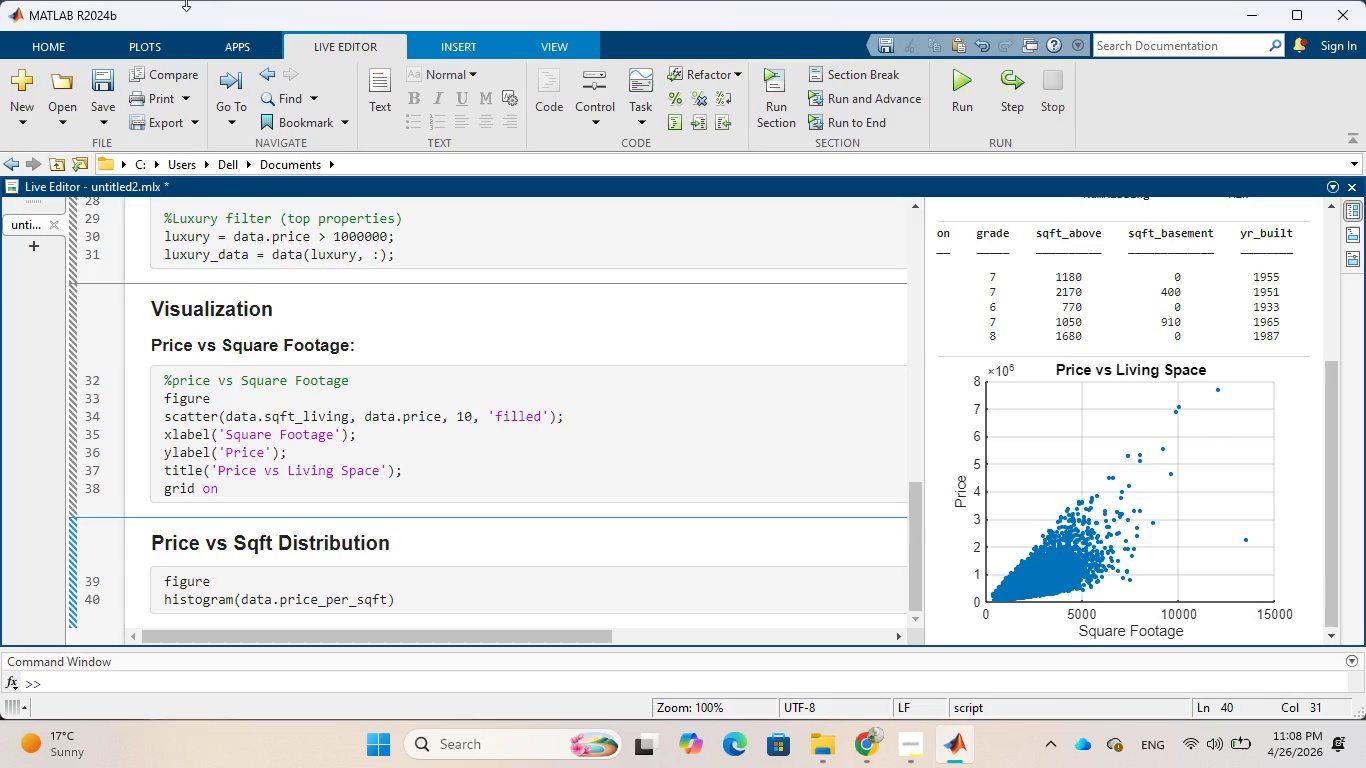 
key(Enter)
 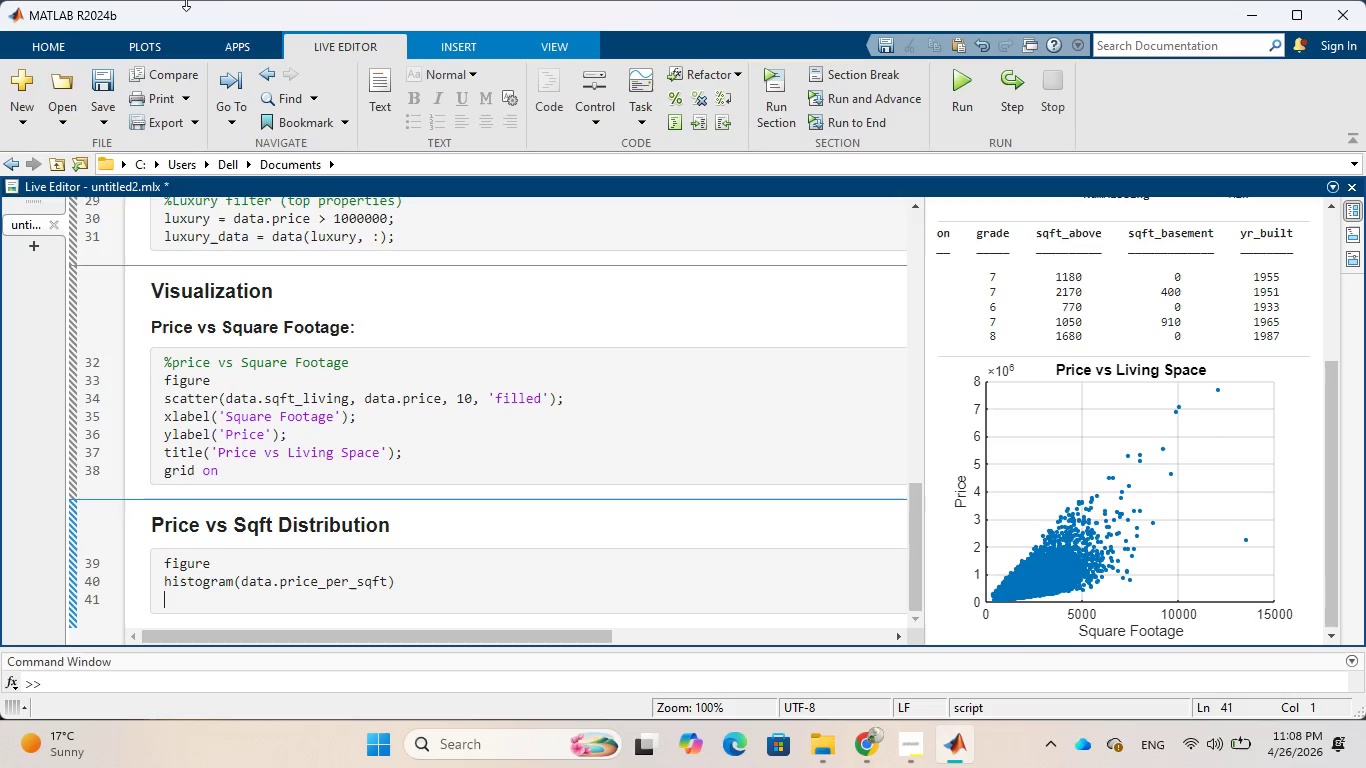 
type(xlabel()
 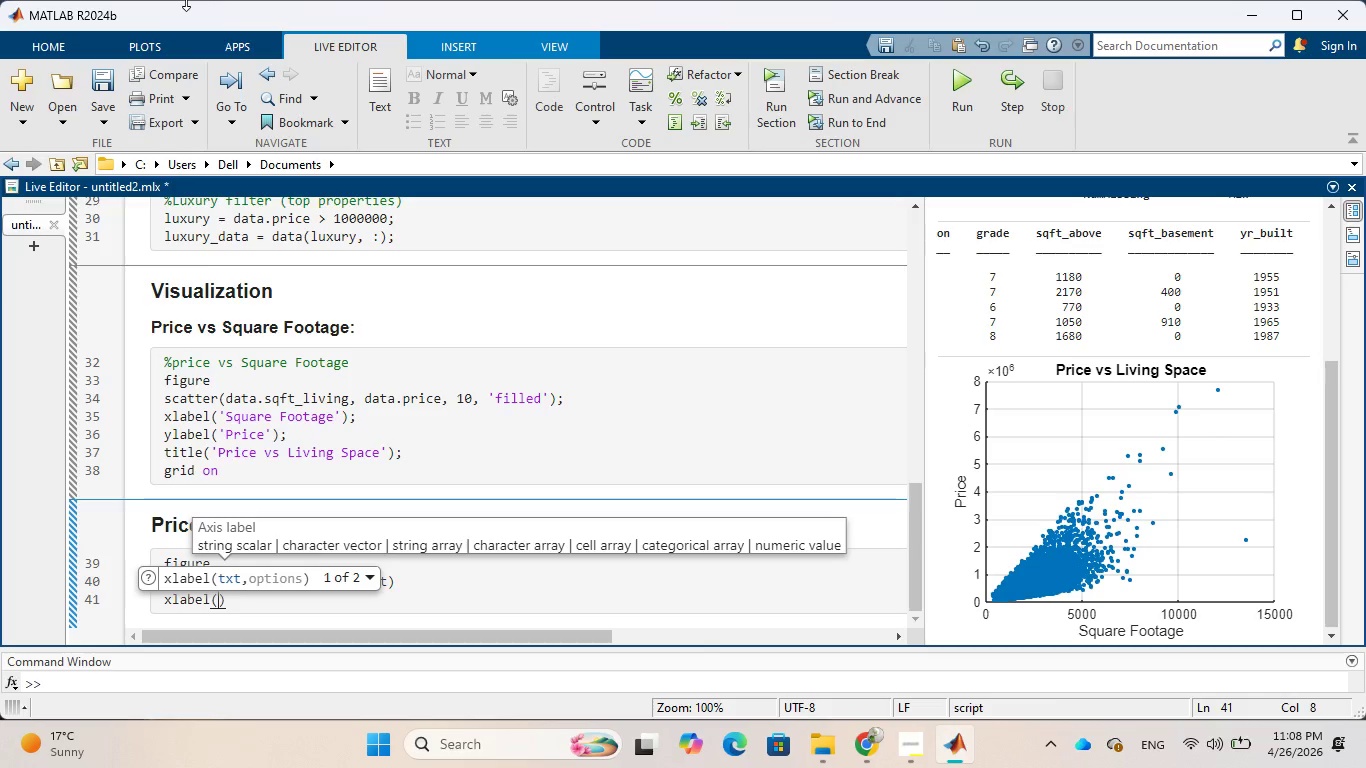 
wait(6.12)
 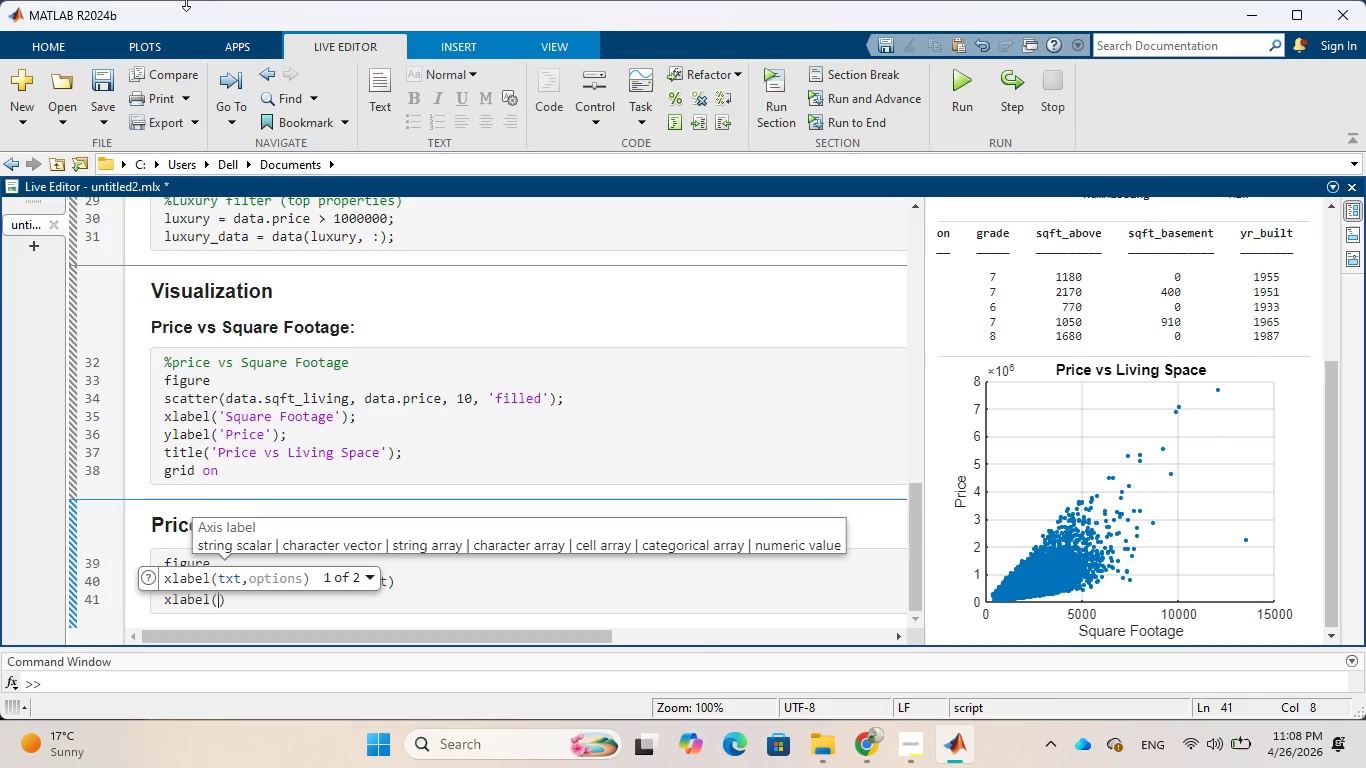 
key(Shift+Quote)
 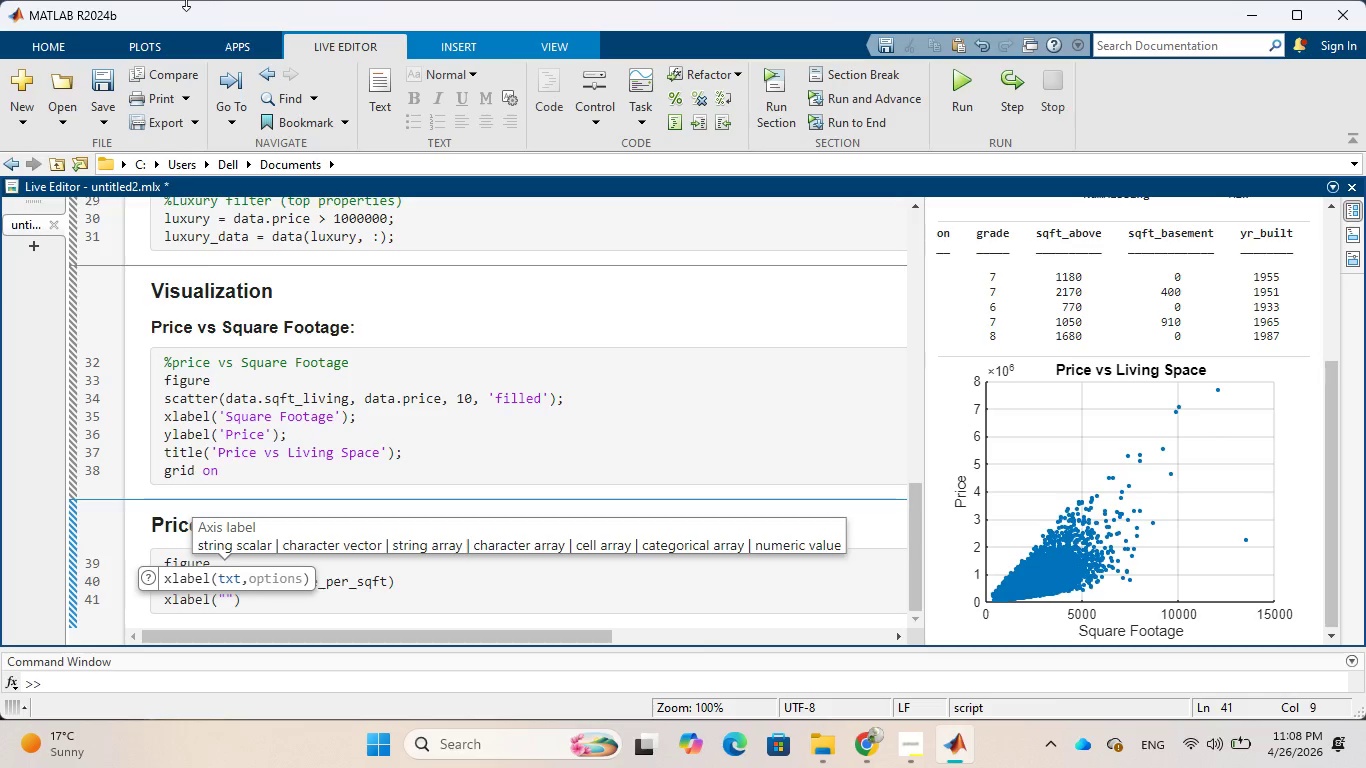 
key(CapsLock)
 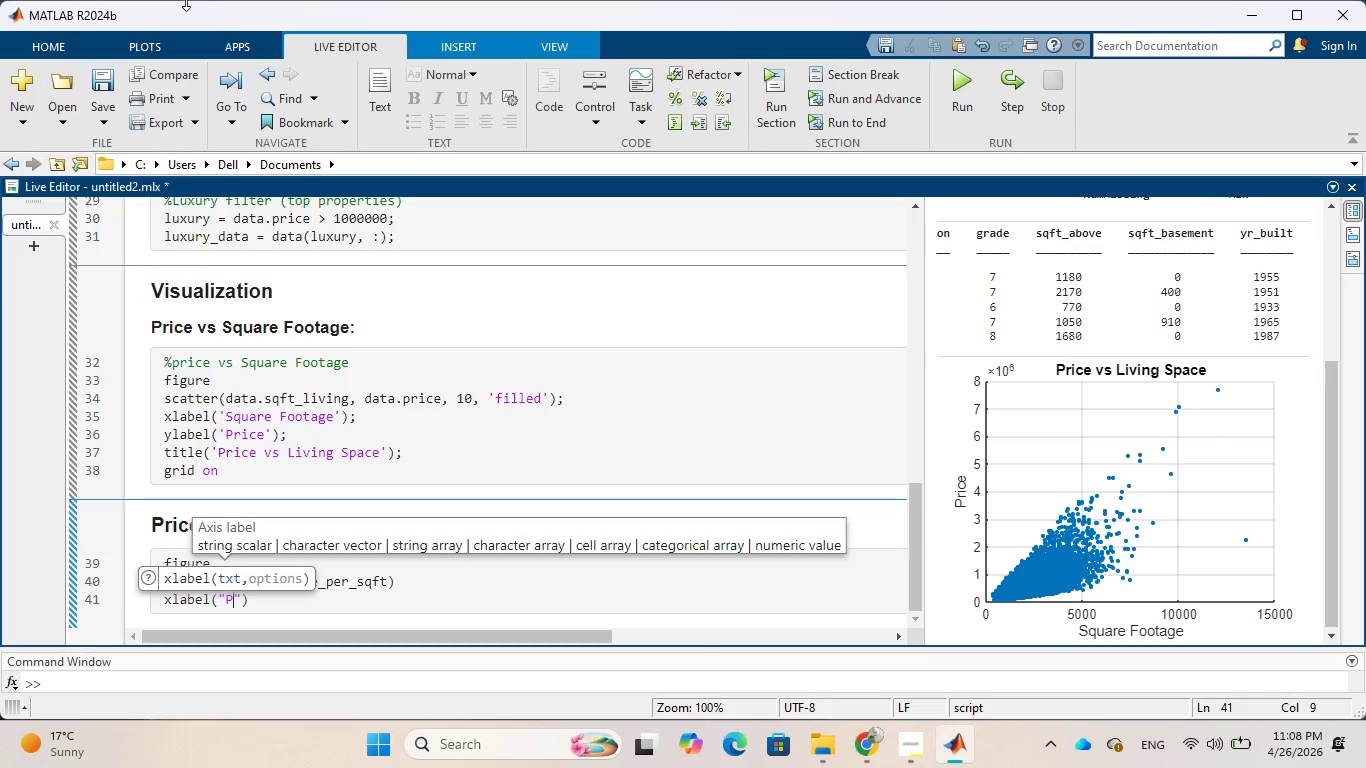 
key(P)
 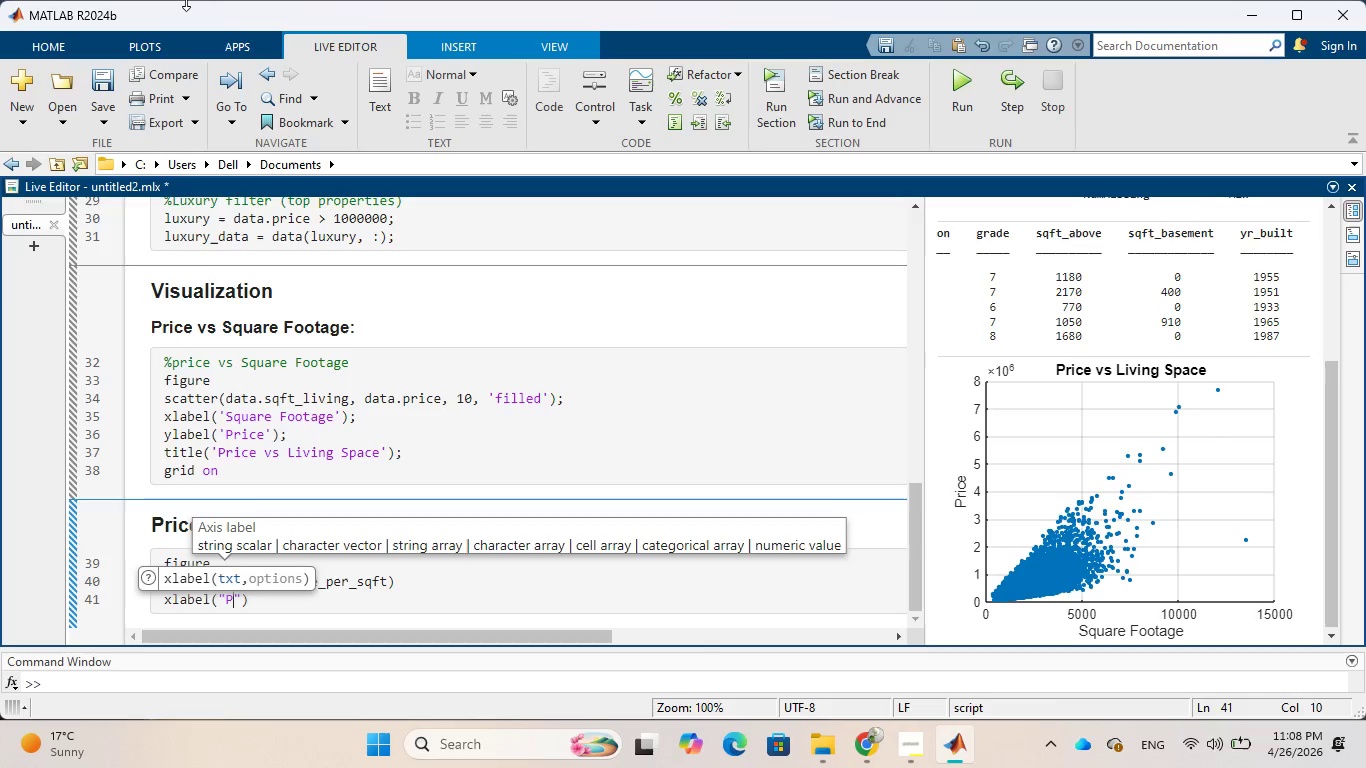 
type(rie_per)
 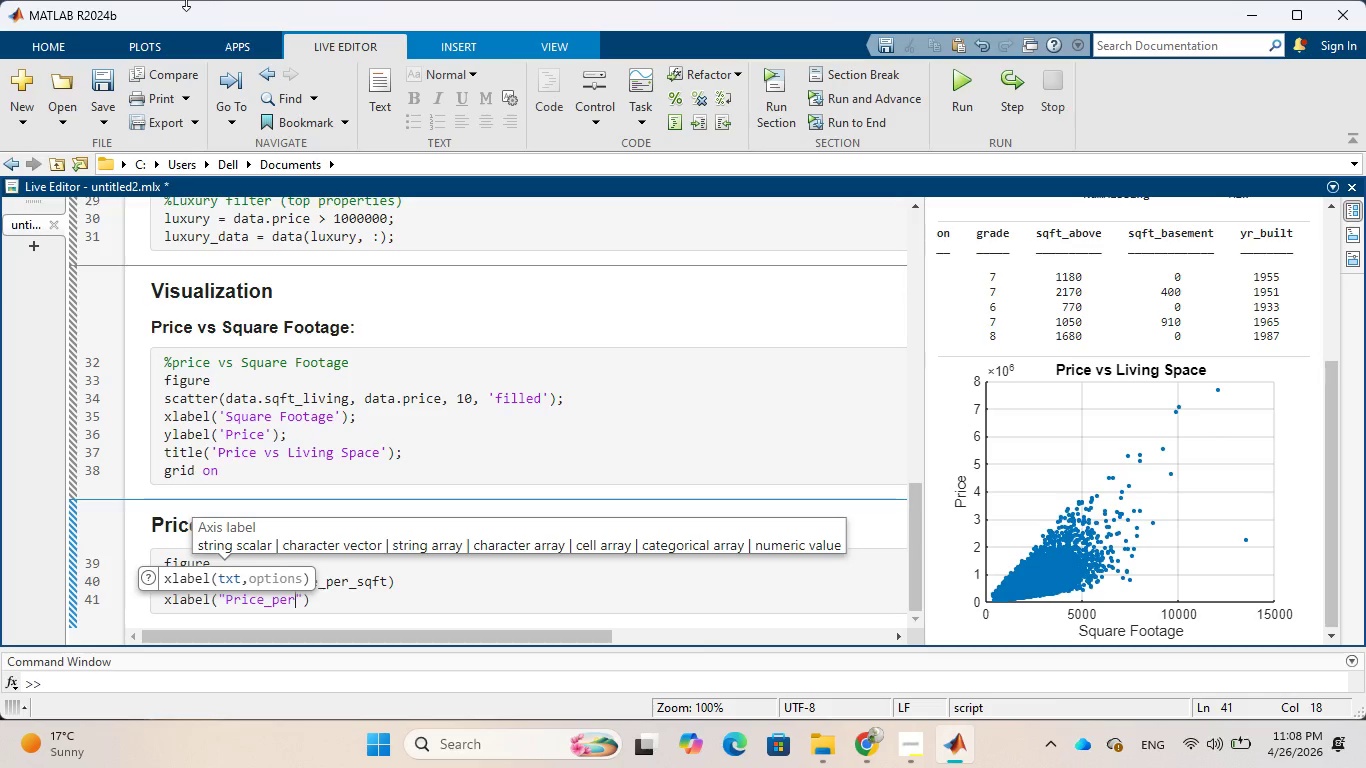 
hold_key(key=C, duration=0.31)
 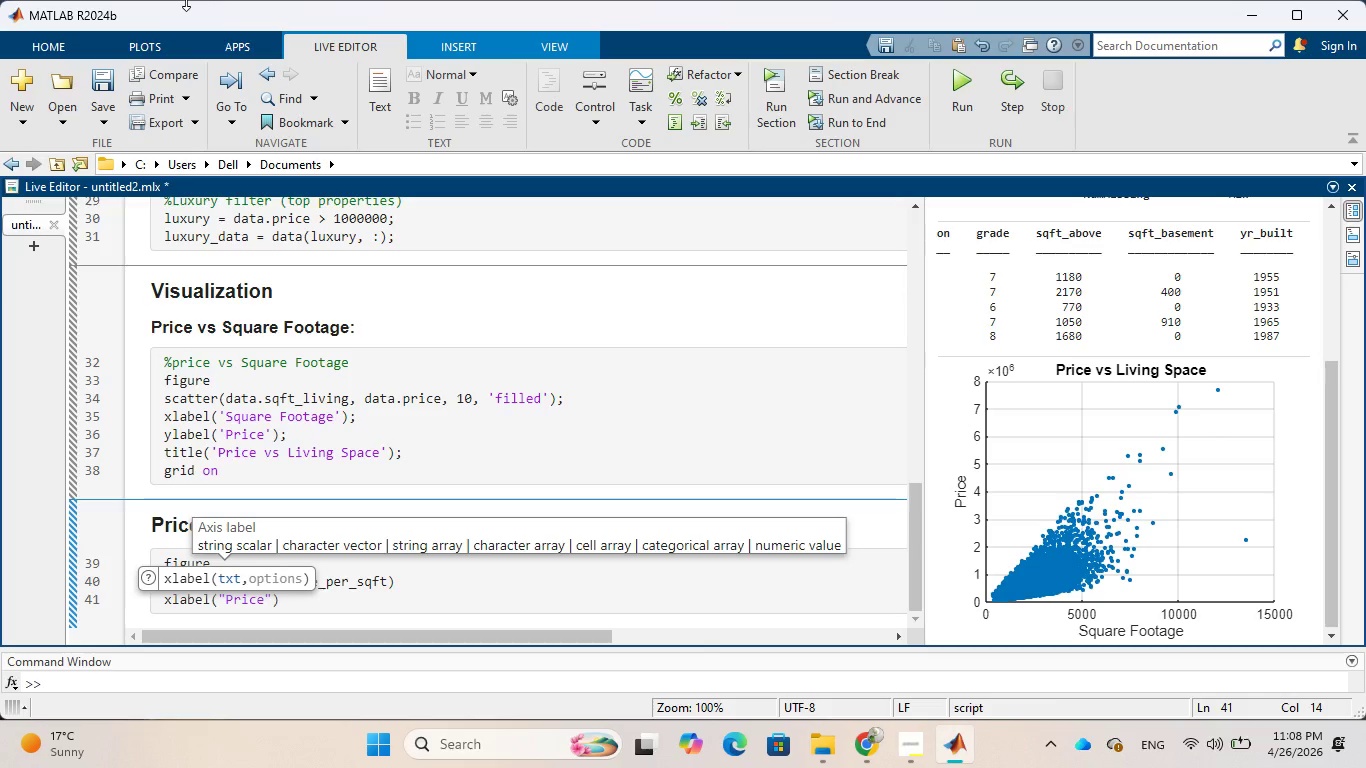 
wait(6.08)
 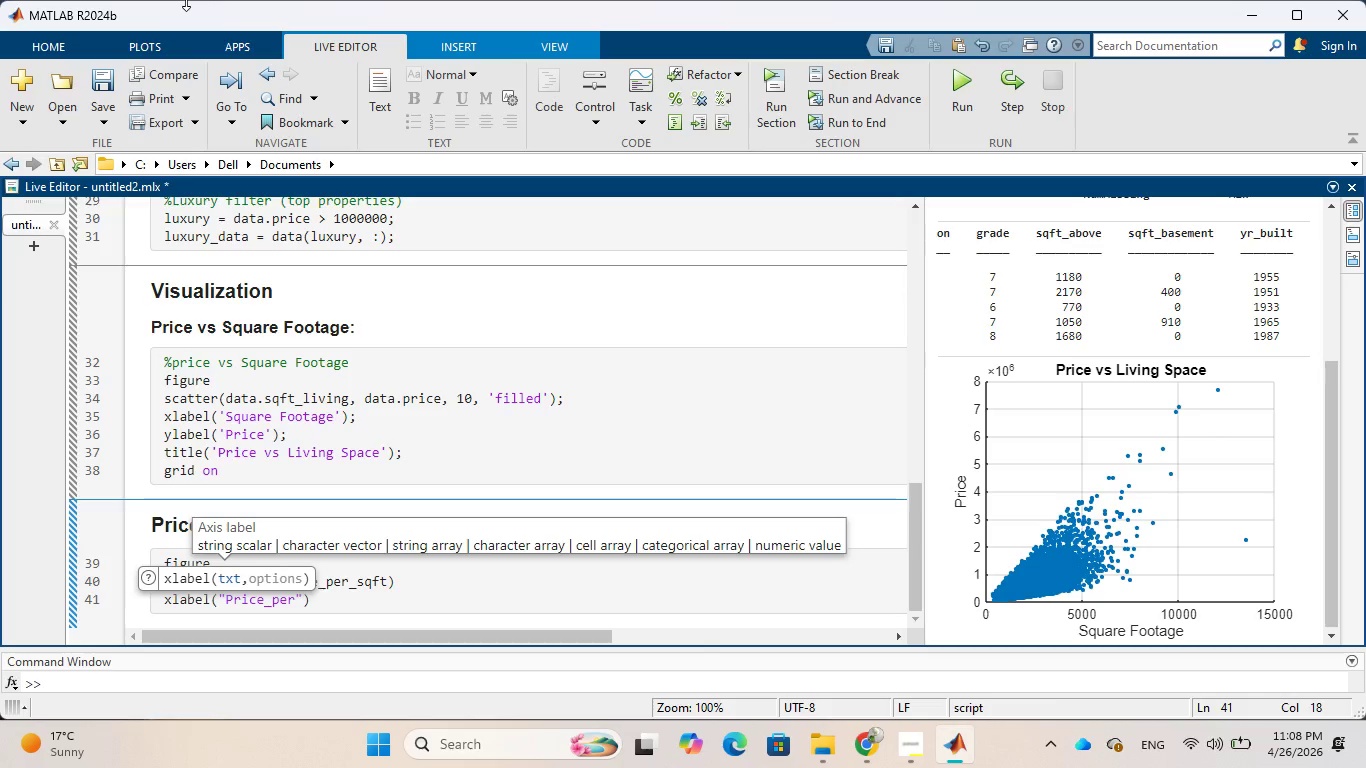 
key(Backspace)
key(Backspace)
key(Backspace)
key(Backspace)
type( per Sq)
 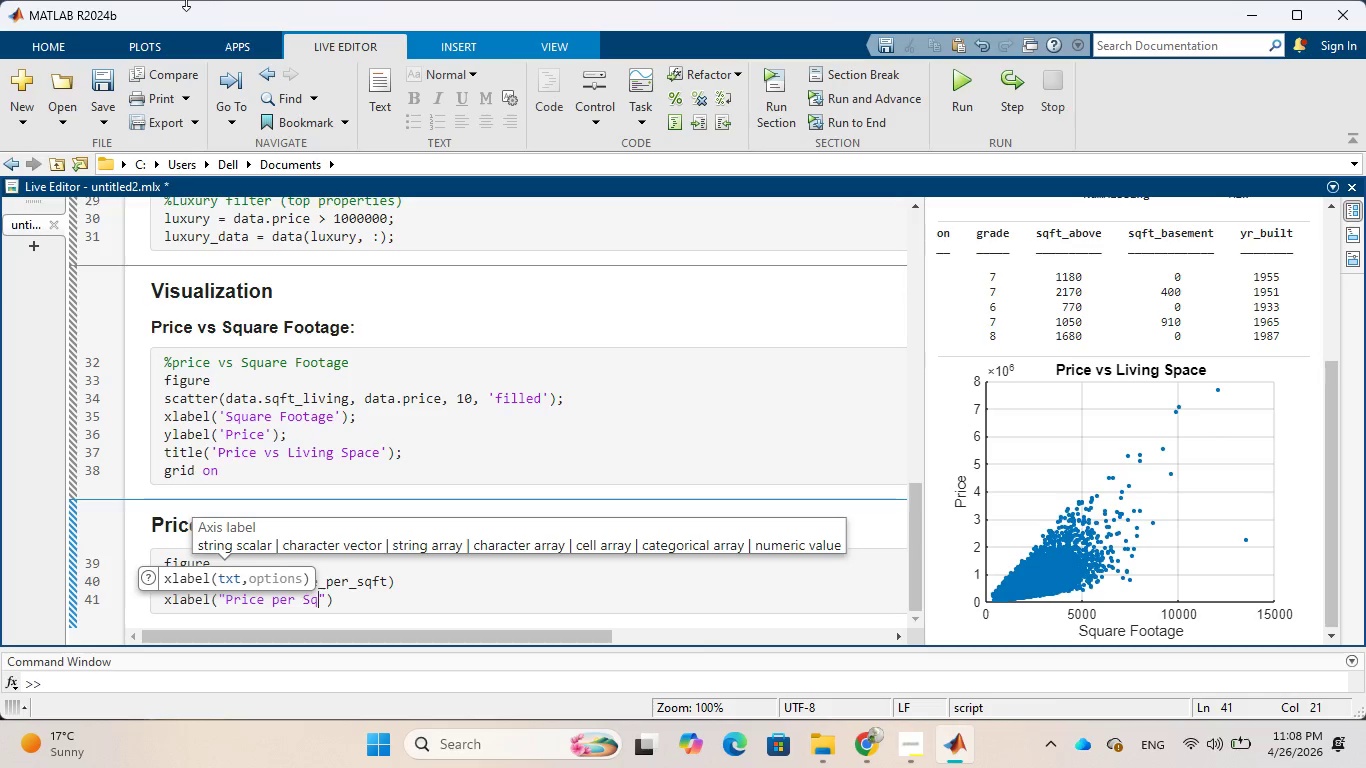 
type(ft)
 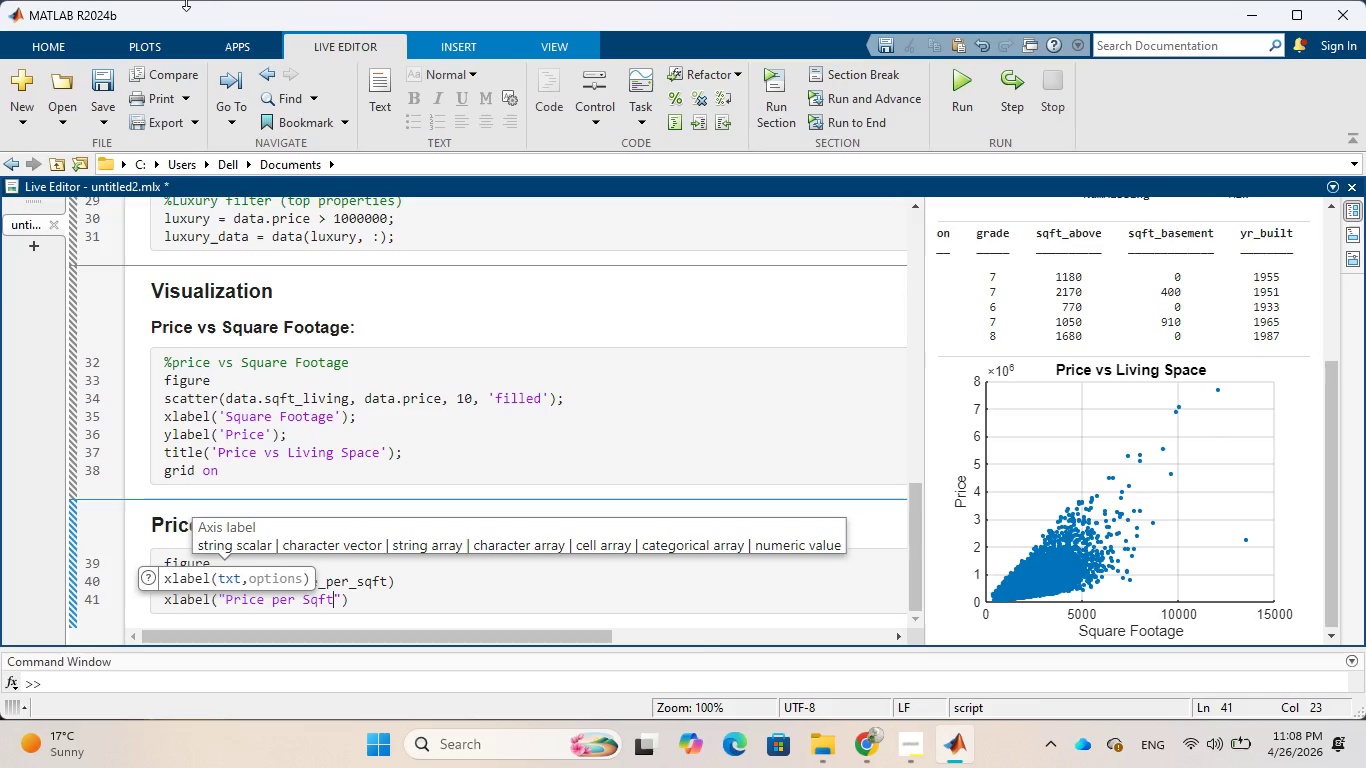 
key(ArrowRight)
 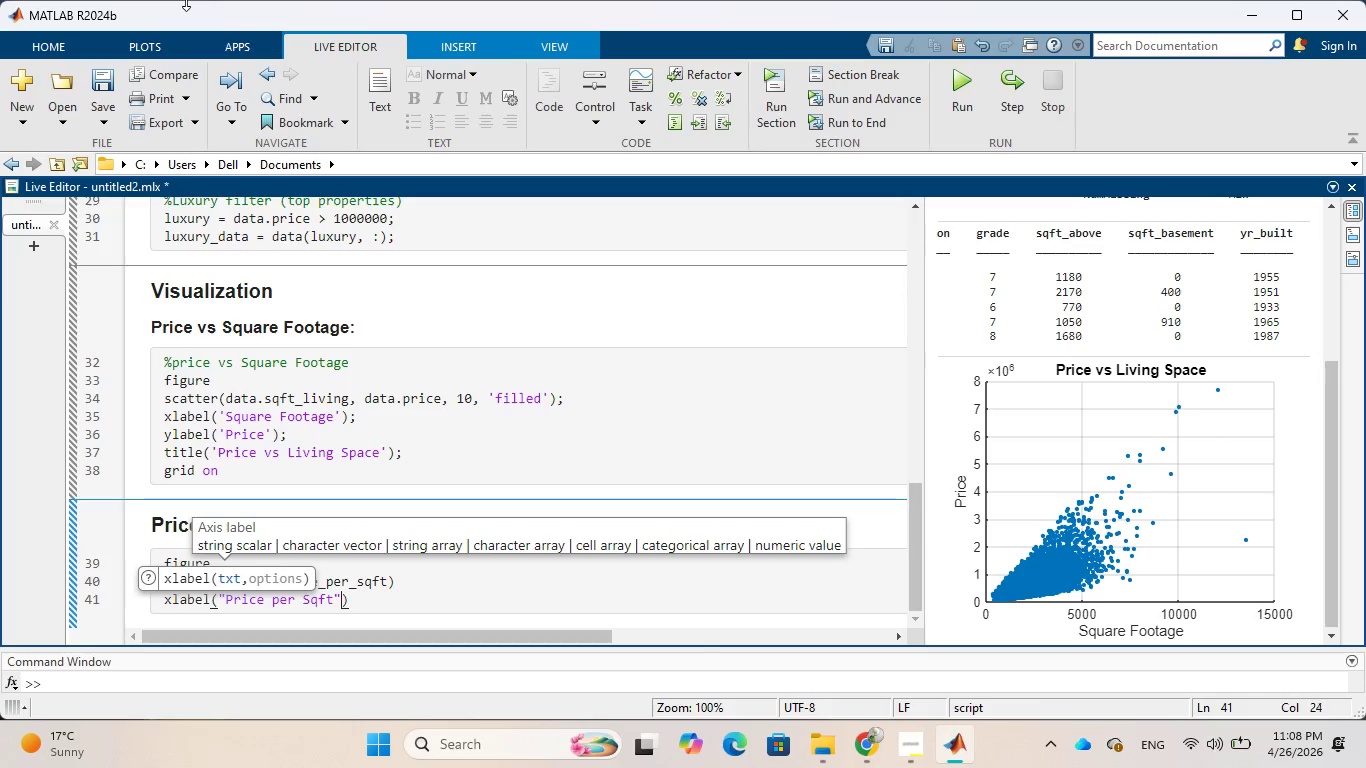 
key(ArrowRight)
 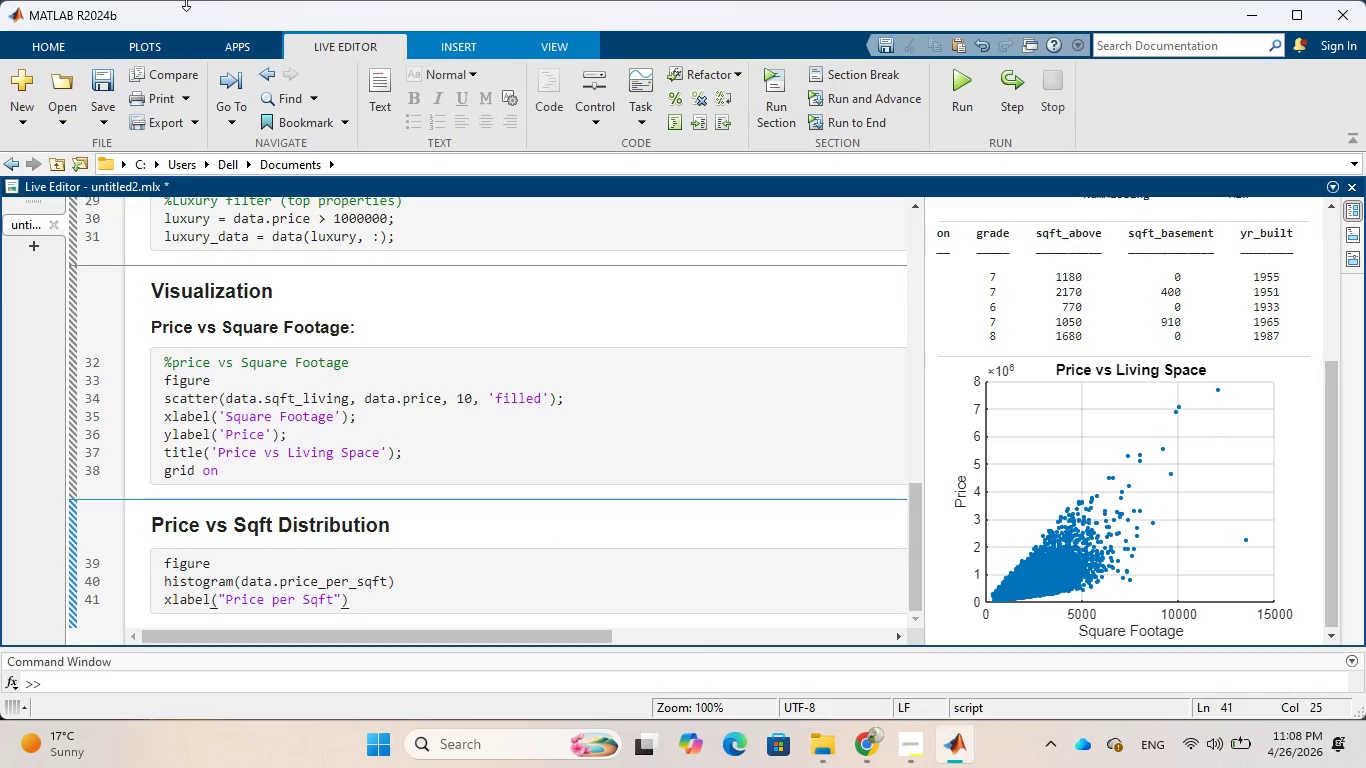 
key(Semicolon)
 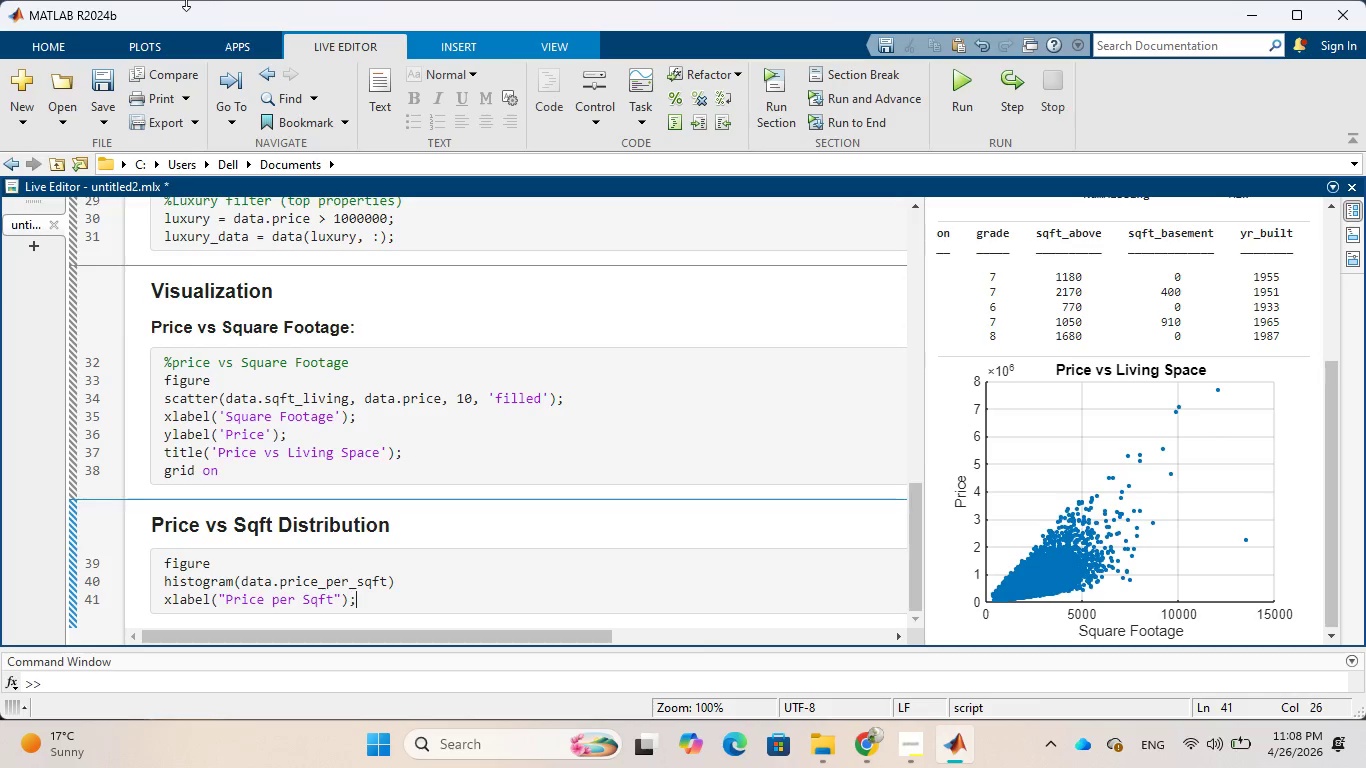 
key(Enter)
 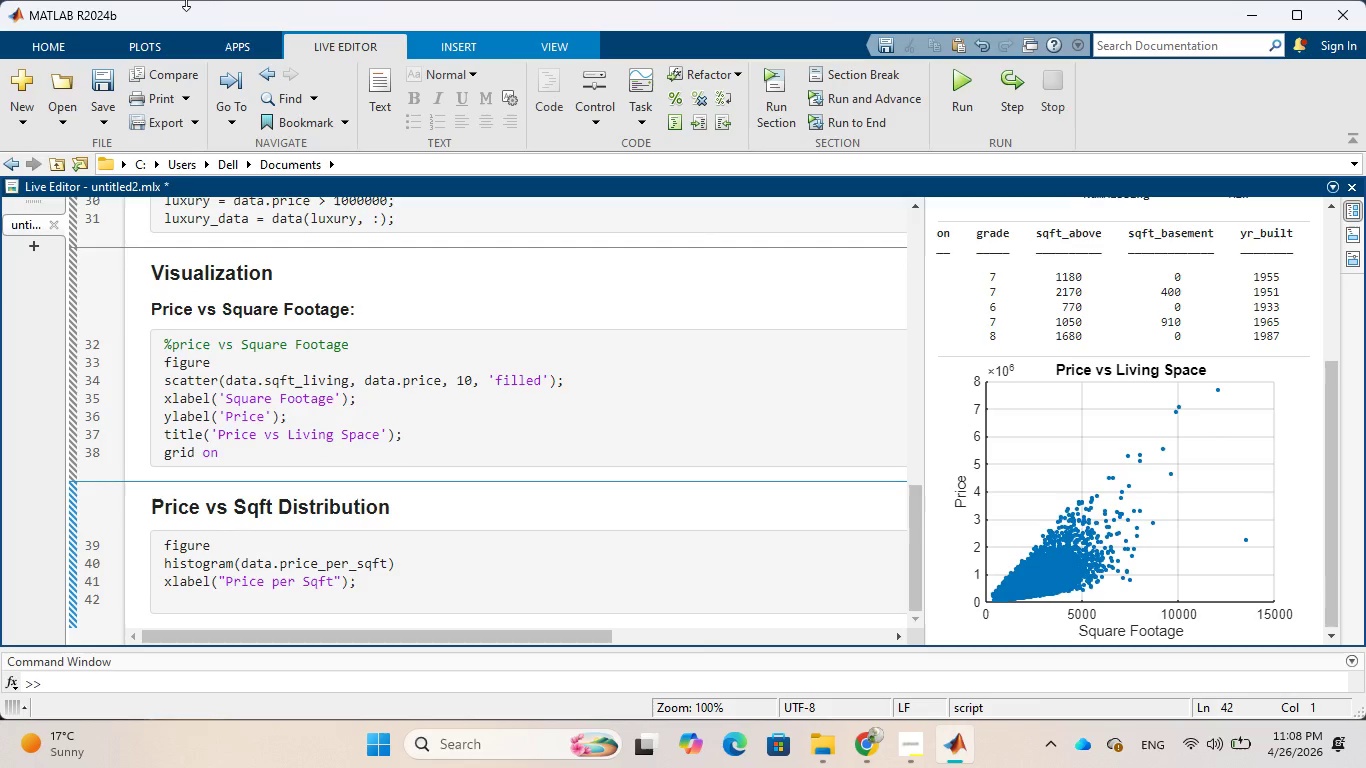 
type(ylabel()
 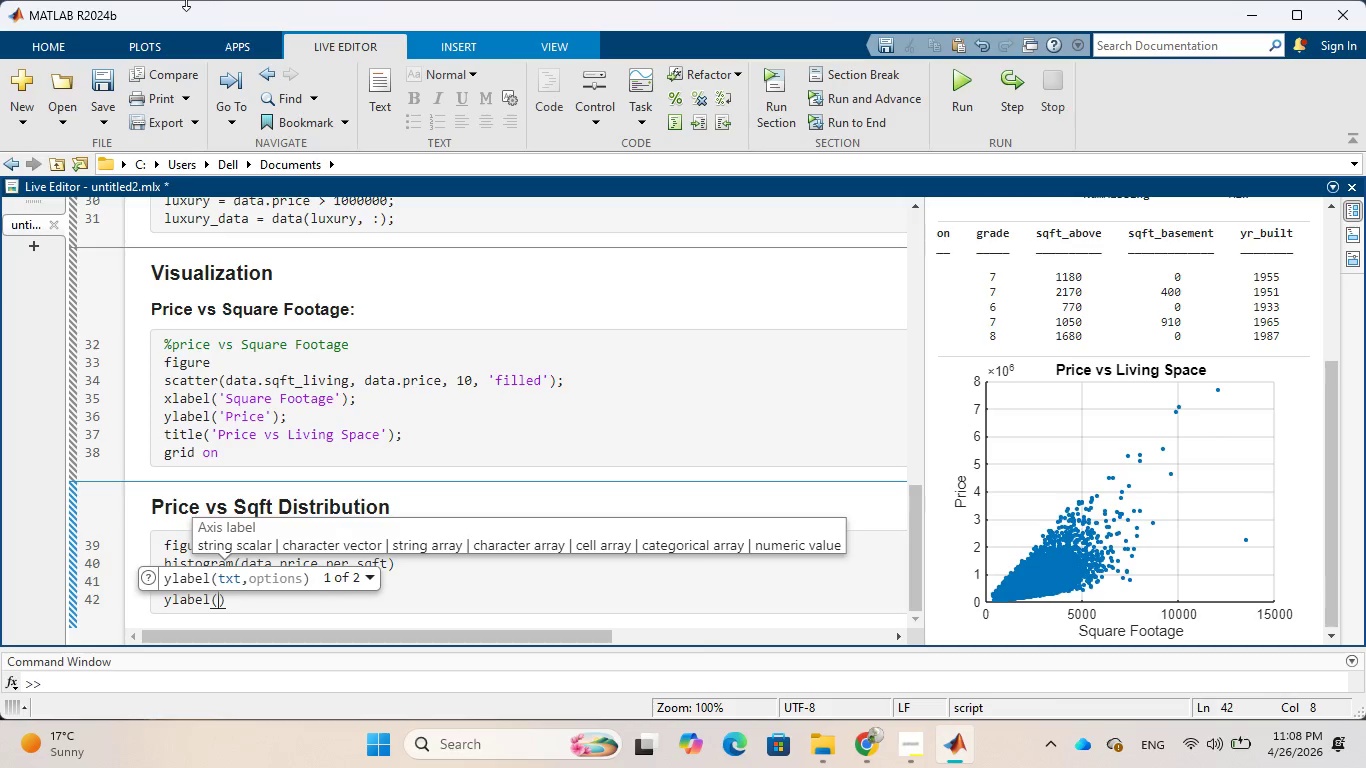 
type('Frequency)
 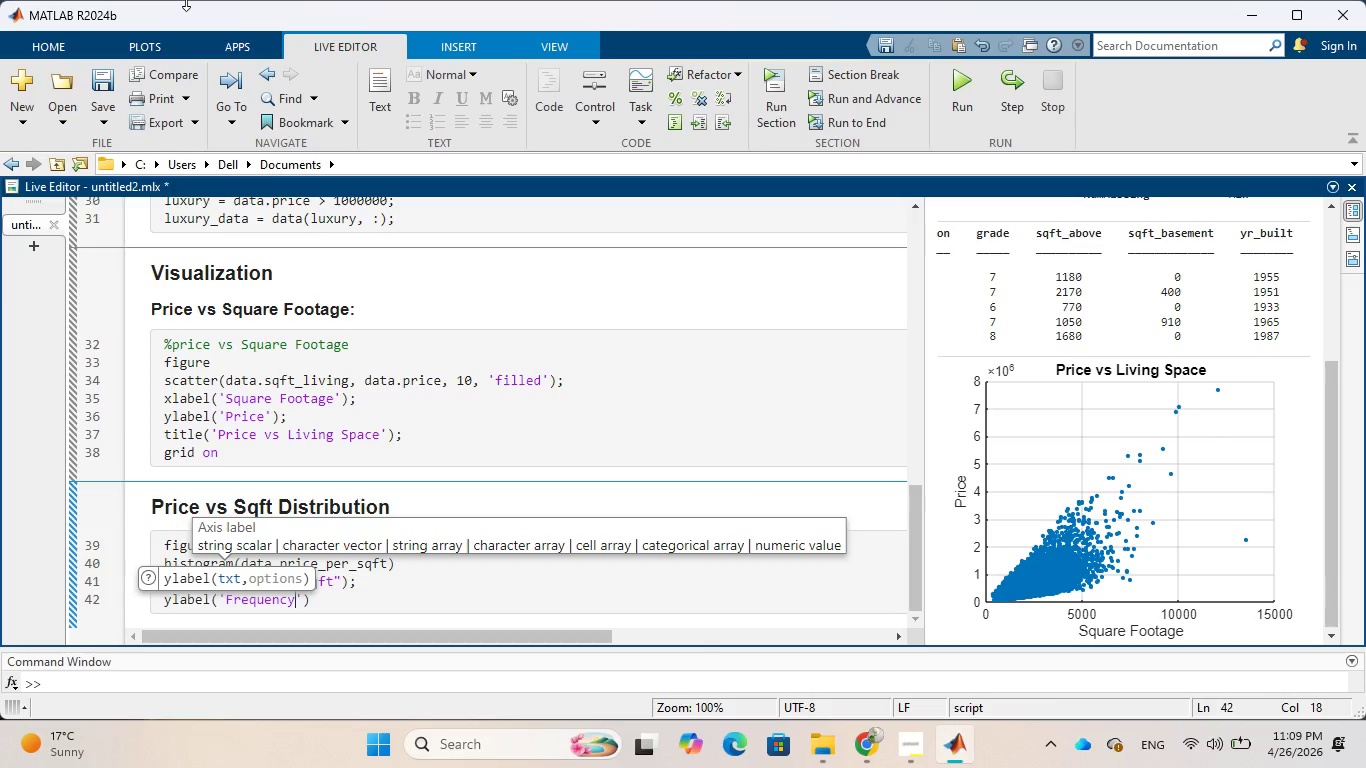 
key(ArrowRight)
 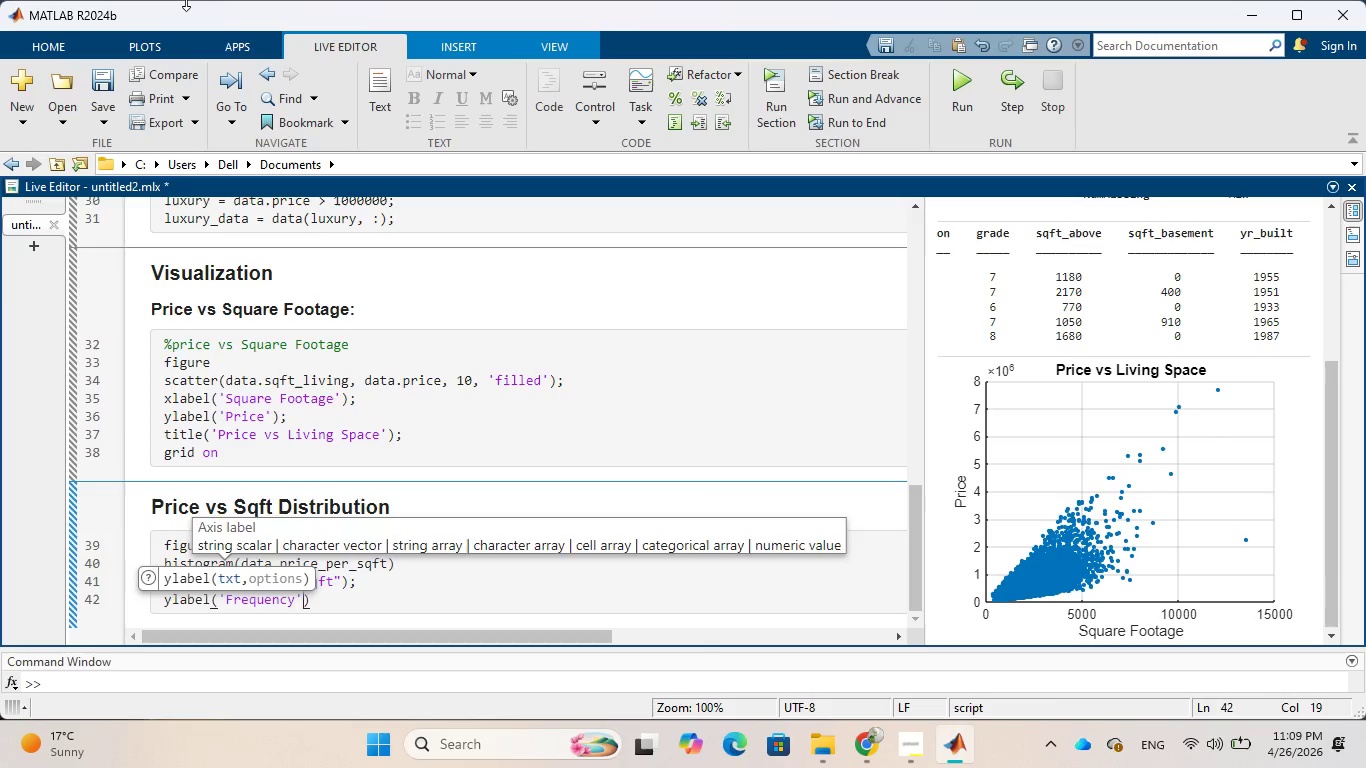 
key(ArrowRight)
 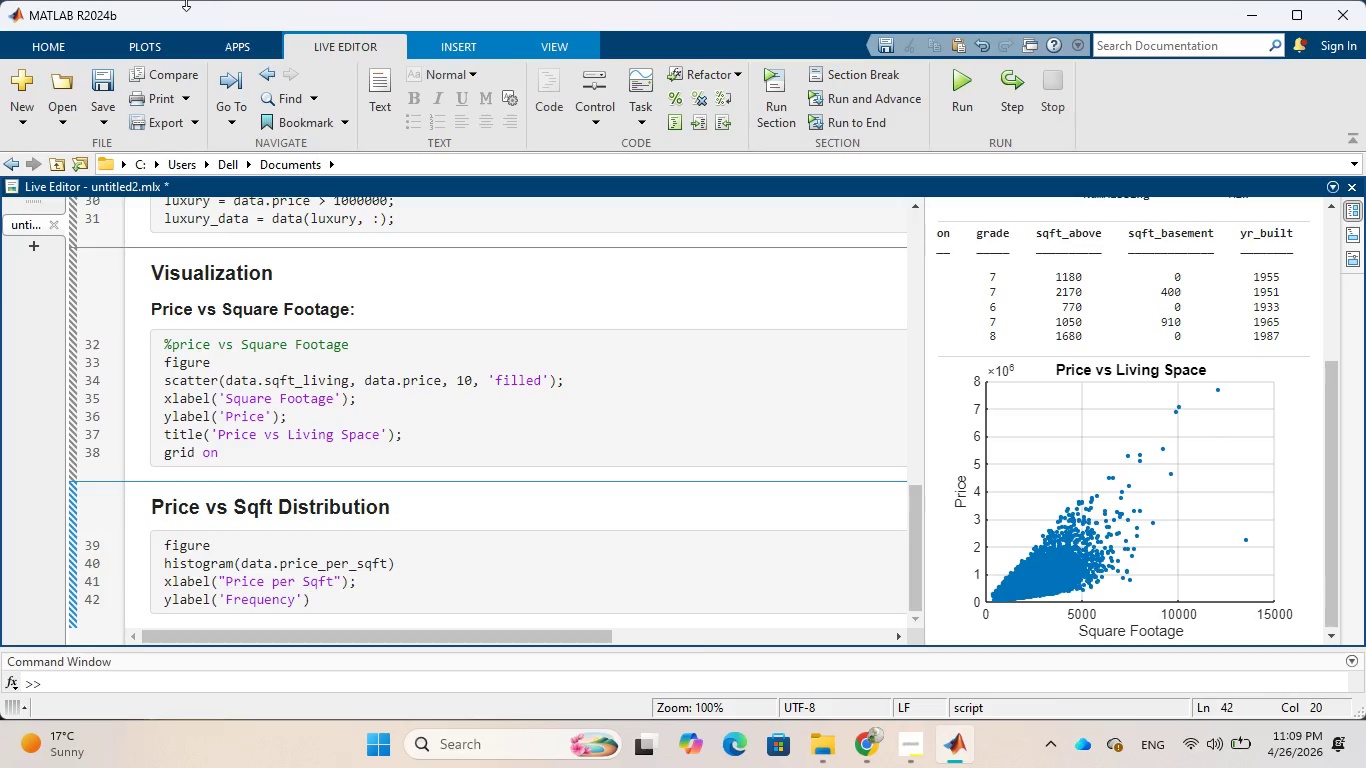 
key(Semicolon)
 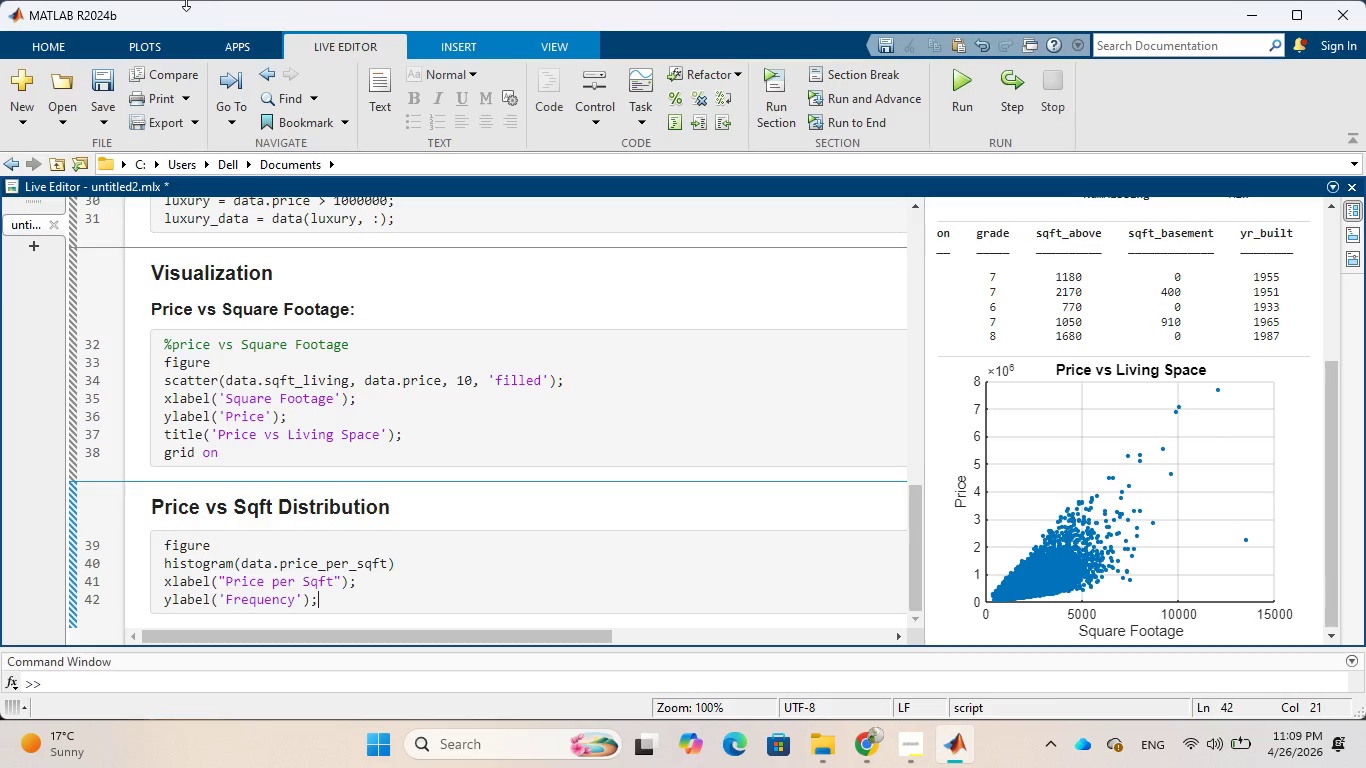 
key(Enter)
 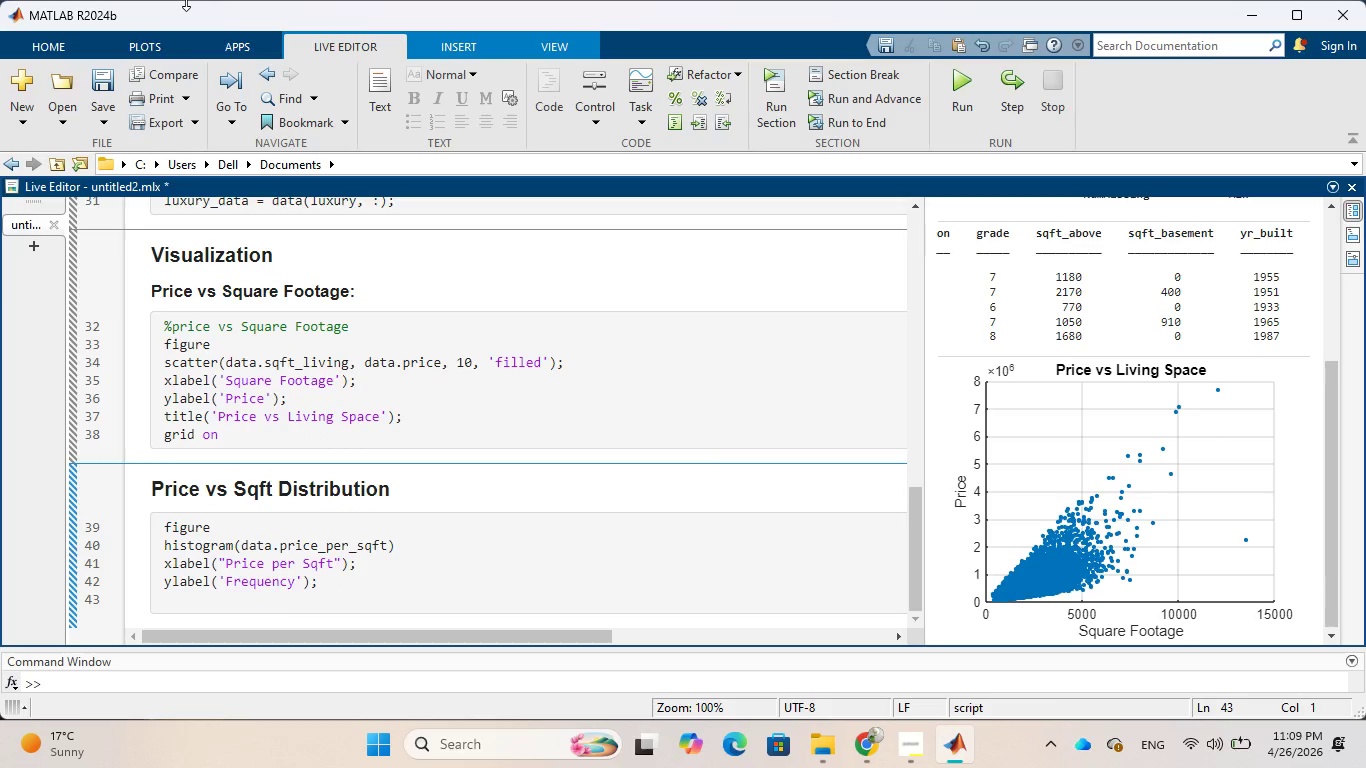 
wait(5.8)
 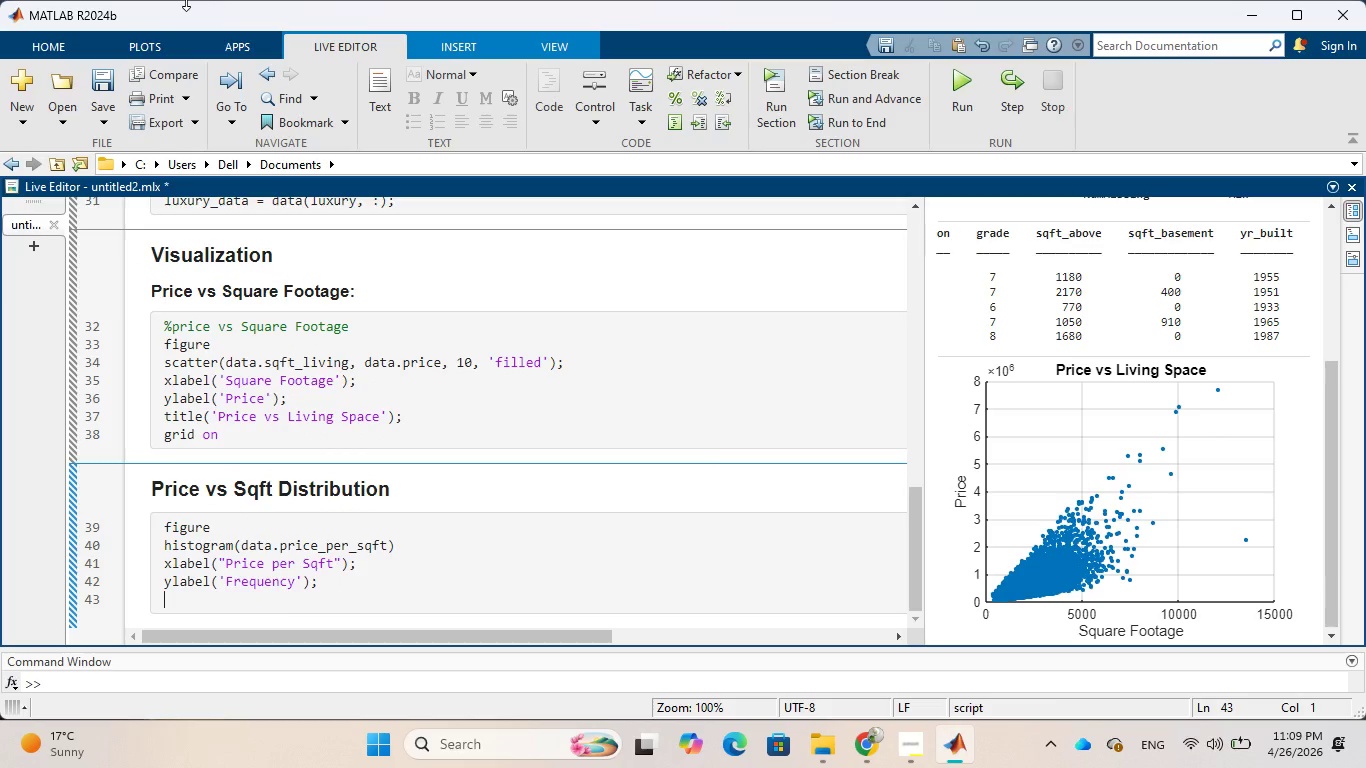 
type(title()
 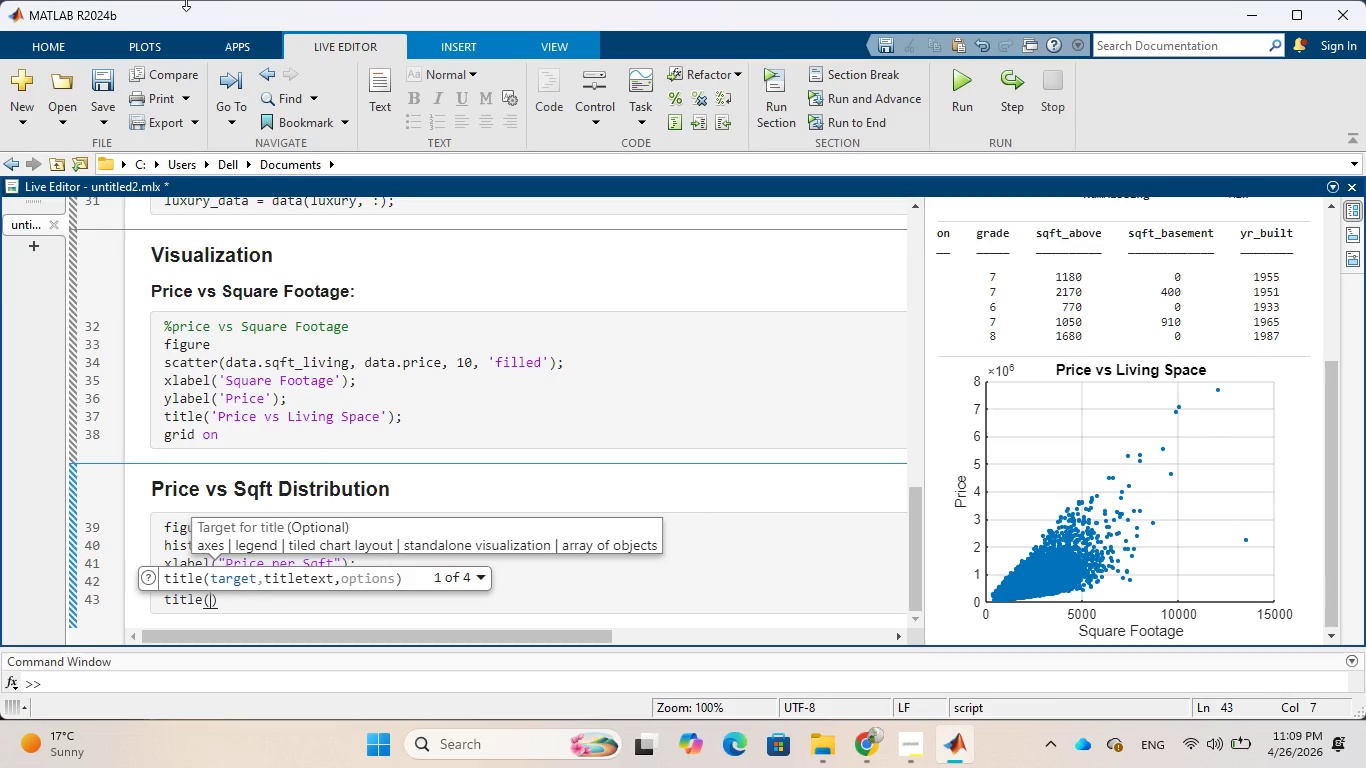 
wait(7.11)
 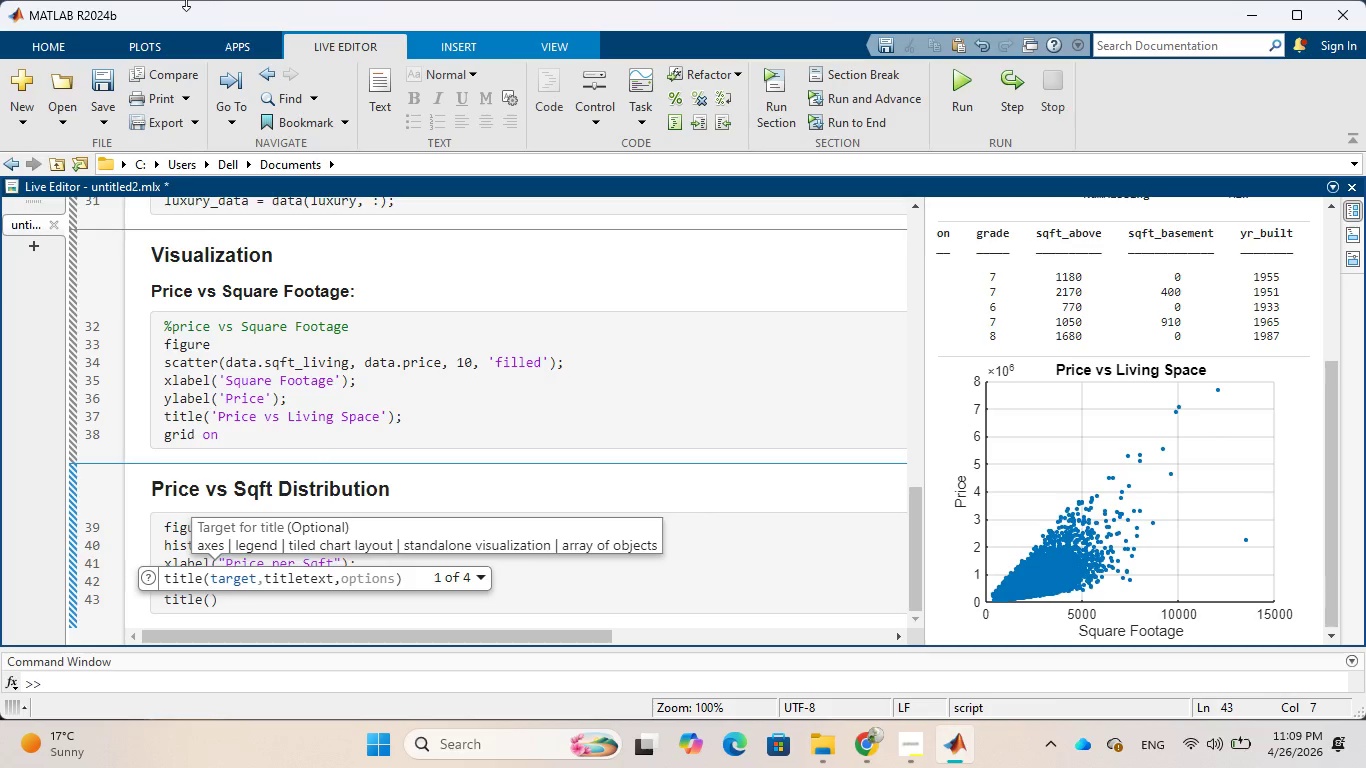 
type('Distribution of prie per )
 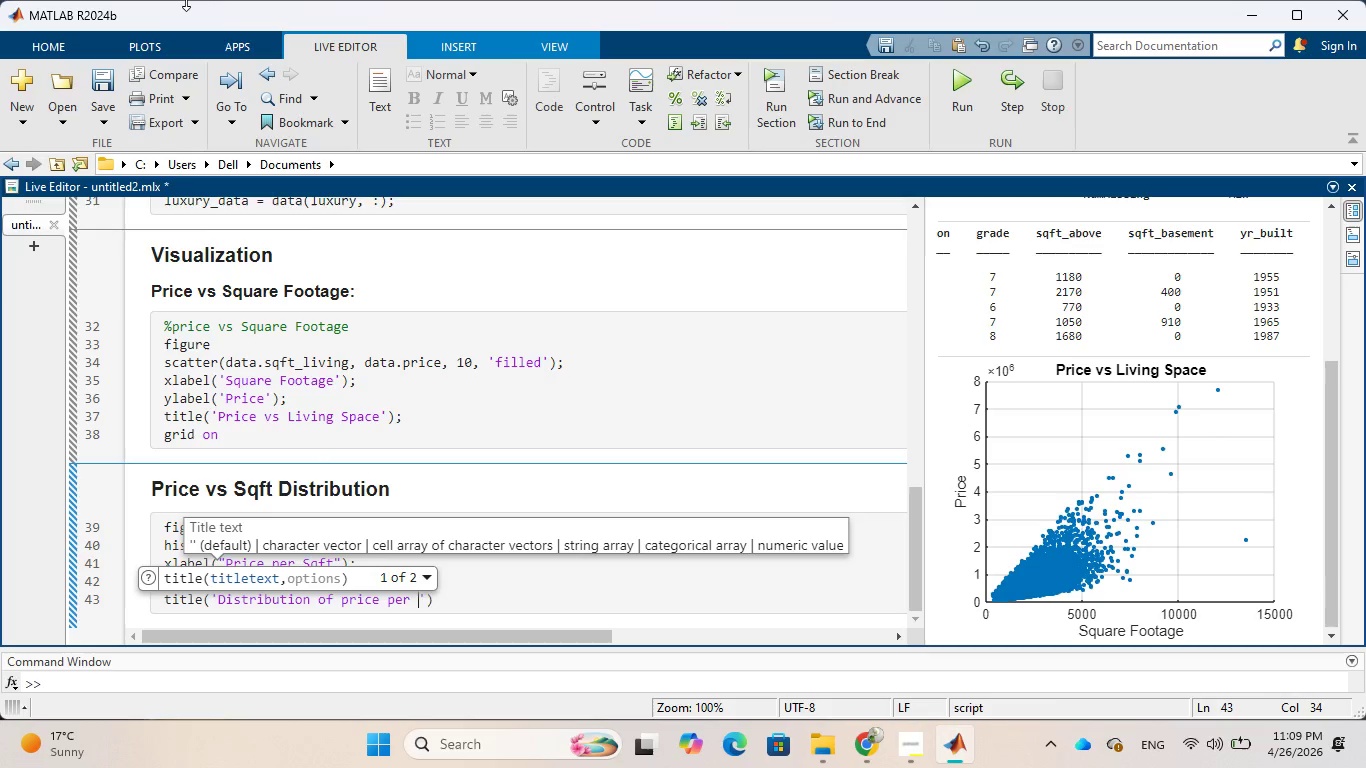 
hold_key(key=C, duration=0.31)
 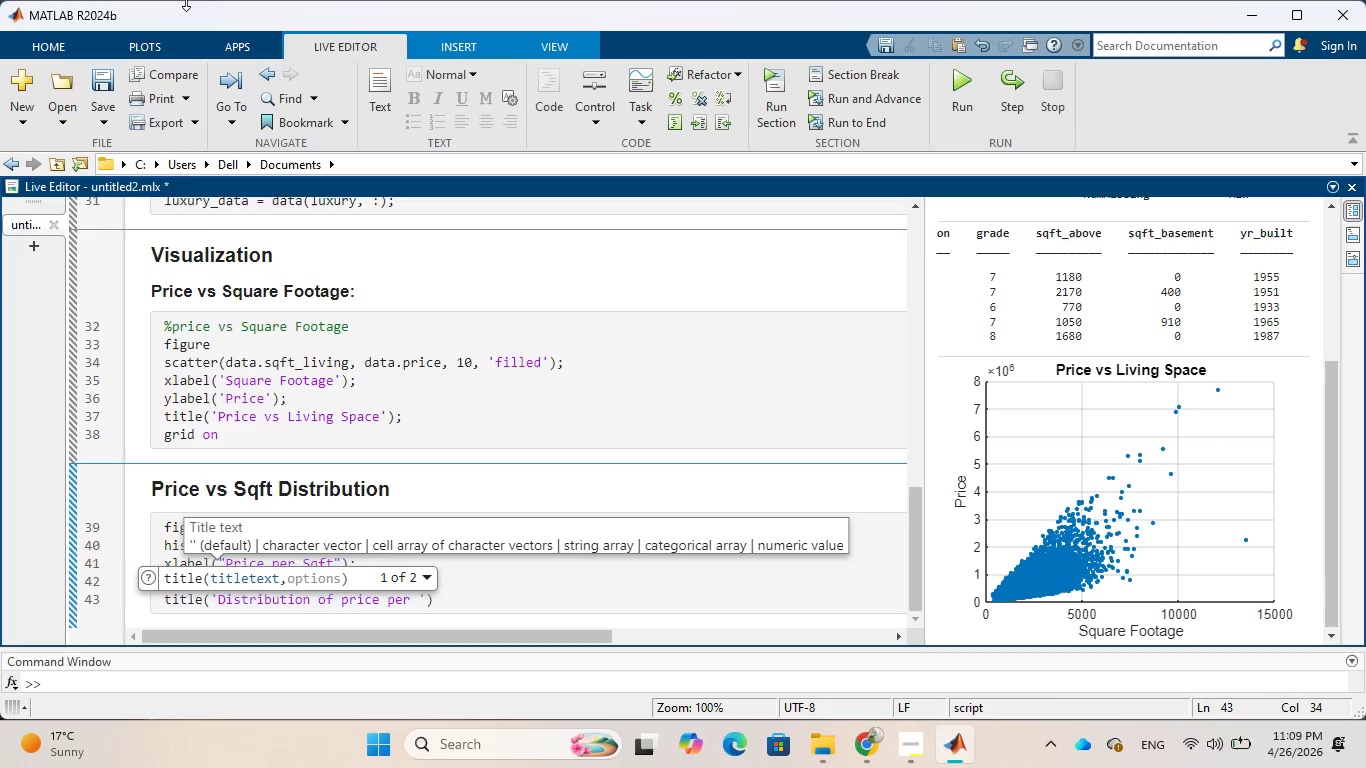 
type(Squae )
 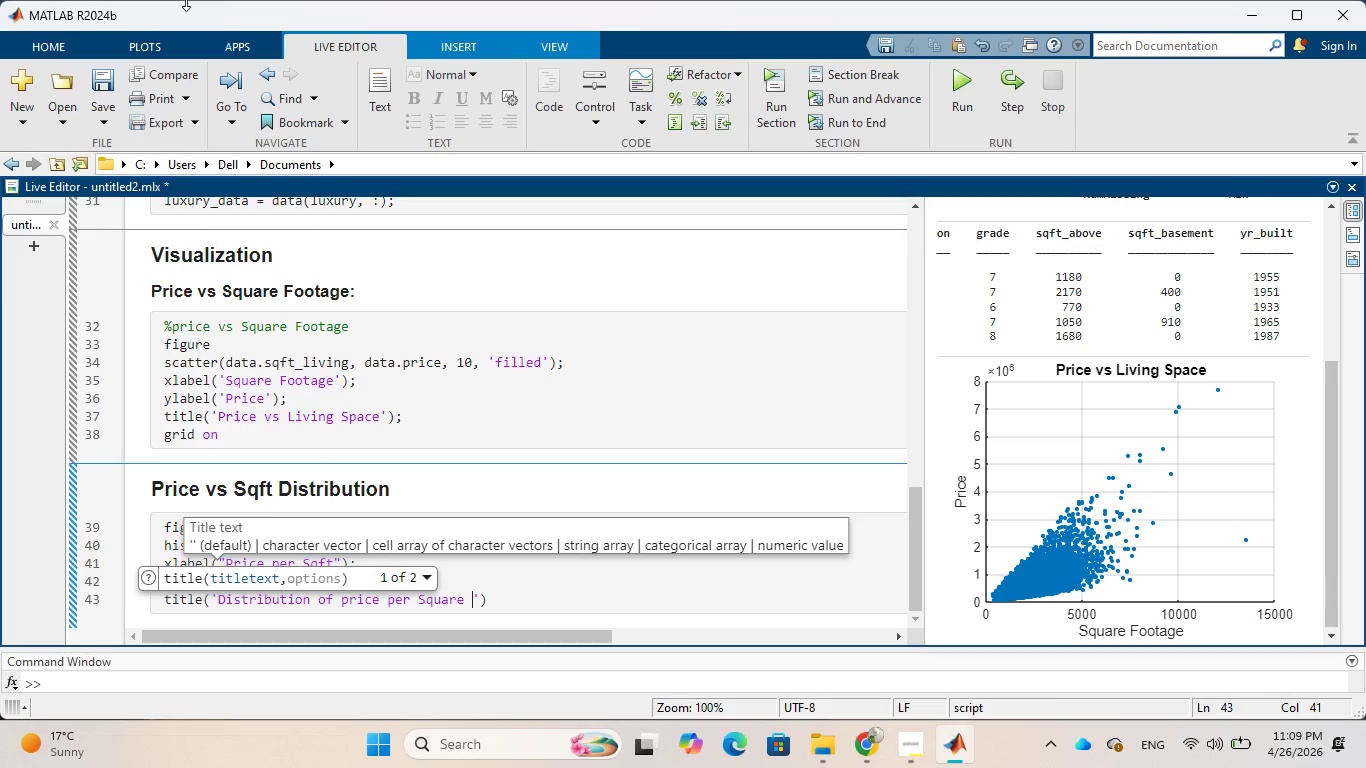 
hold_key(key=R, duration=0.31)
 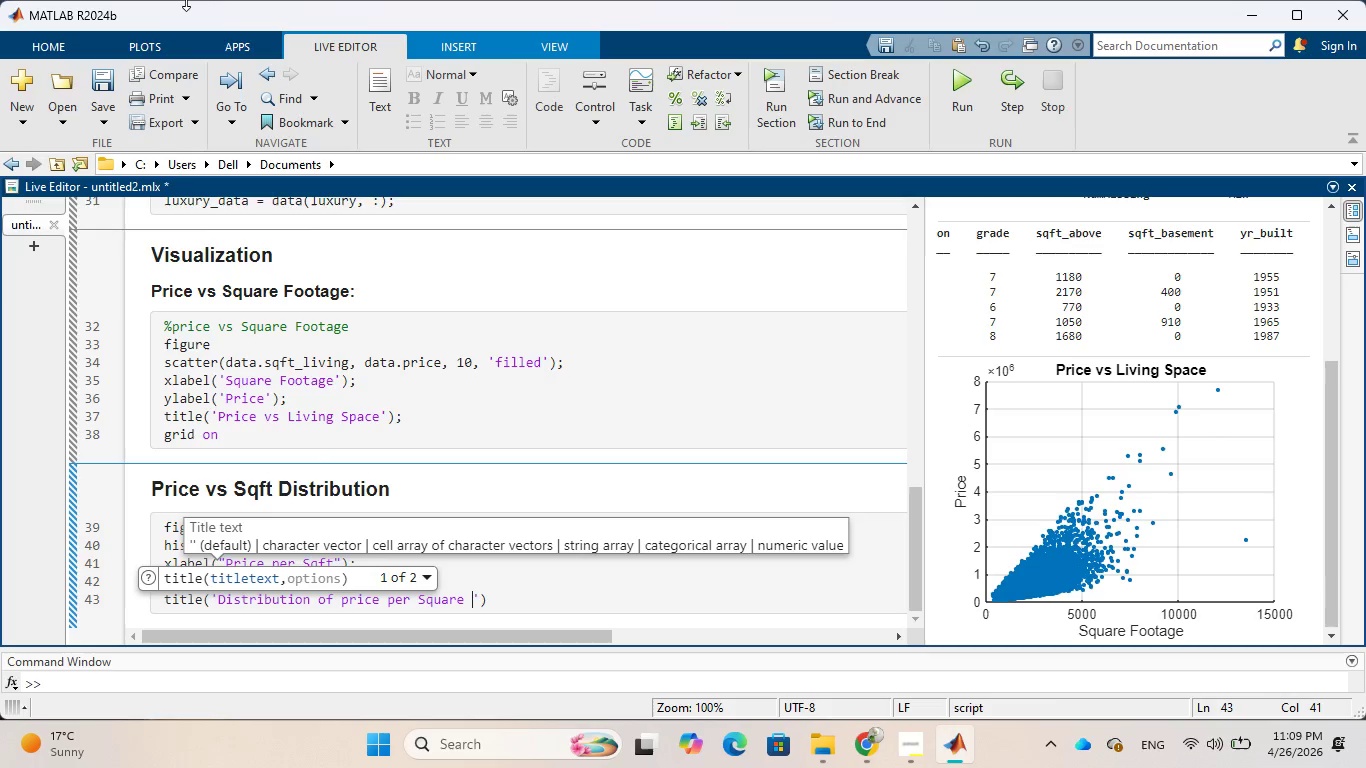 
type(Foot)
 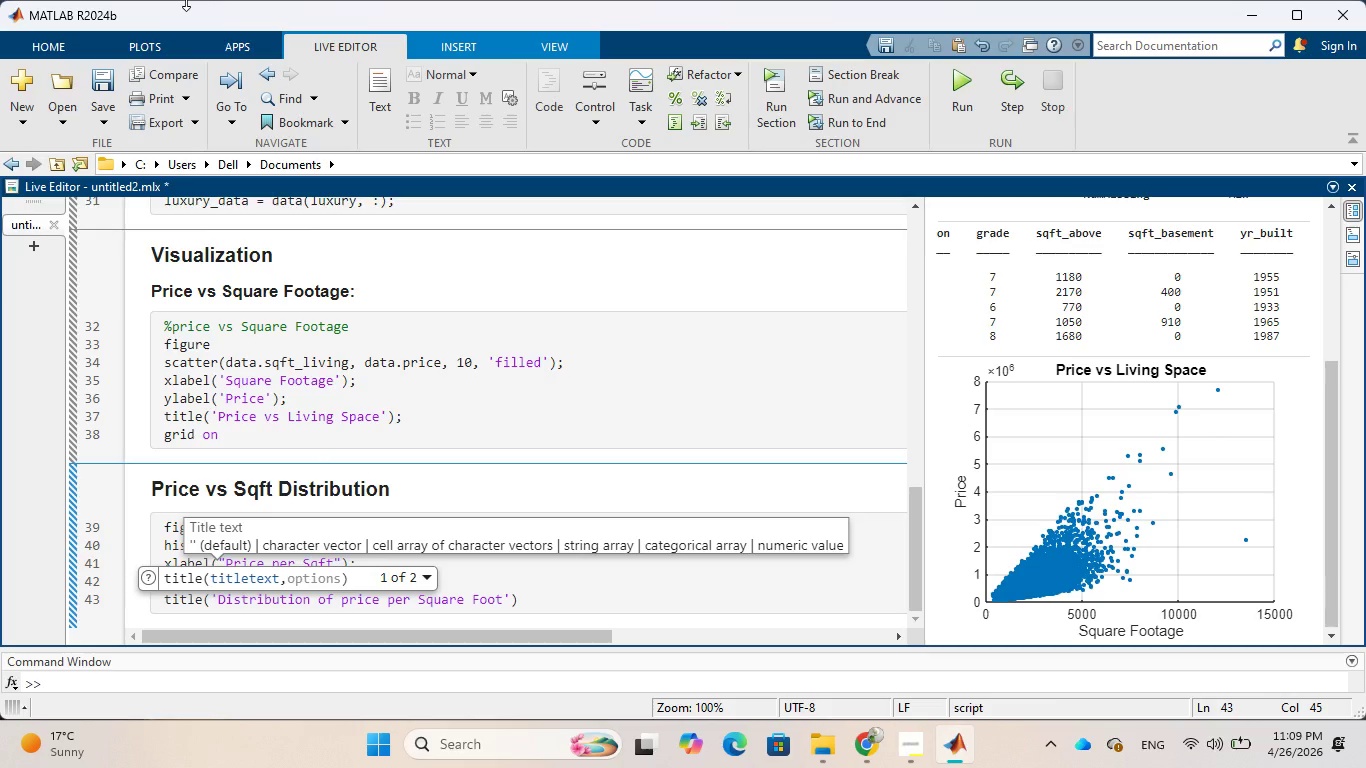 
key(ArrowRight)
 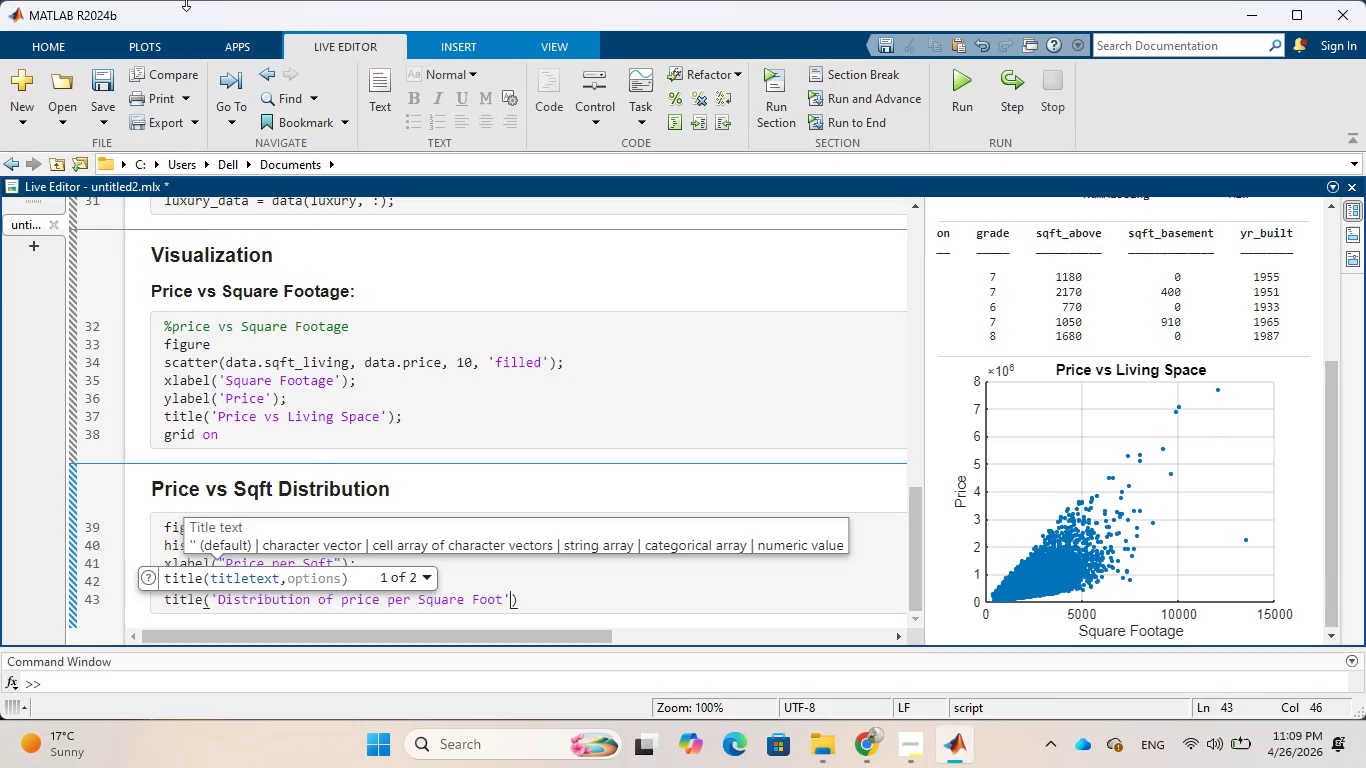 
key(ArrowRight)
 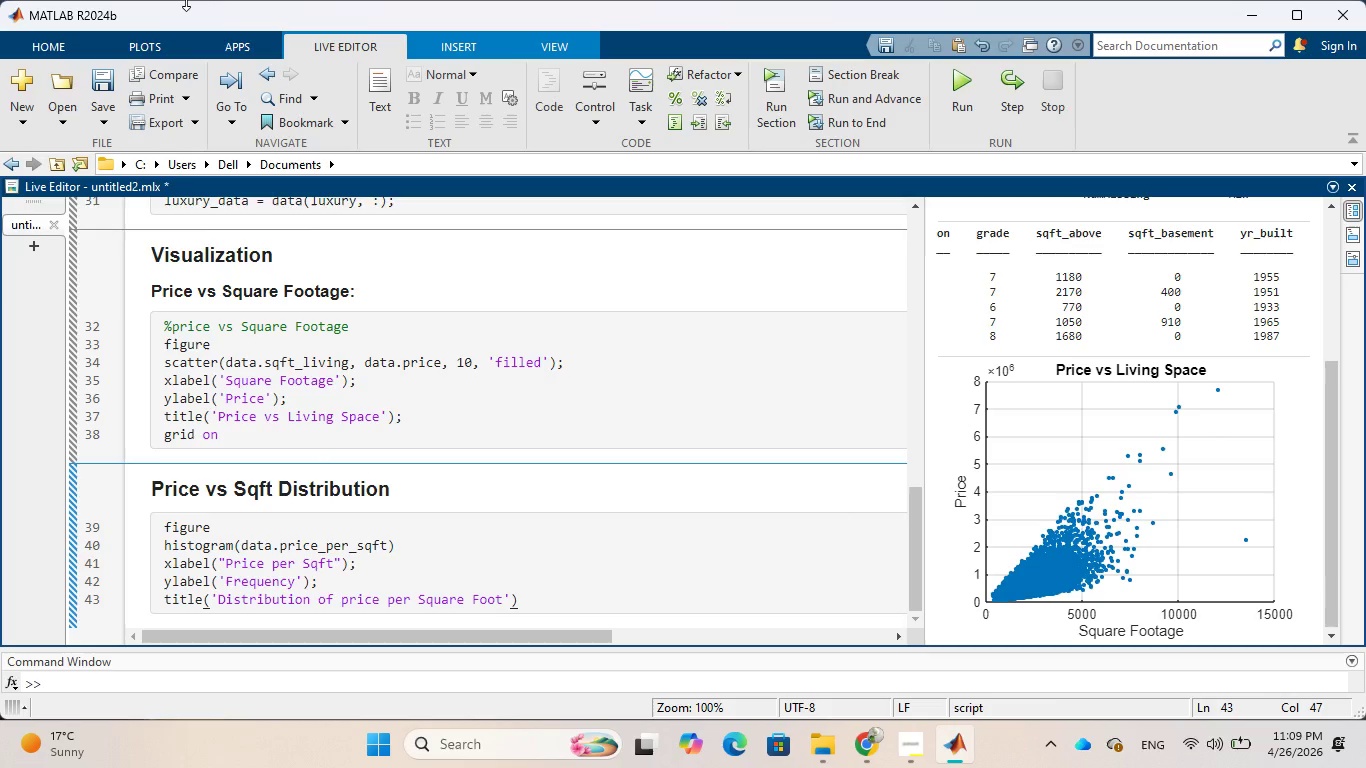 
key(Semicolon)
 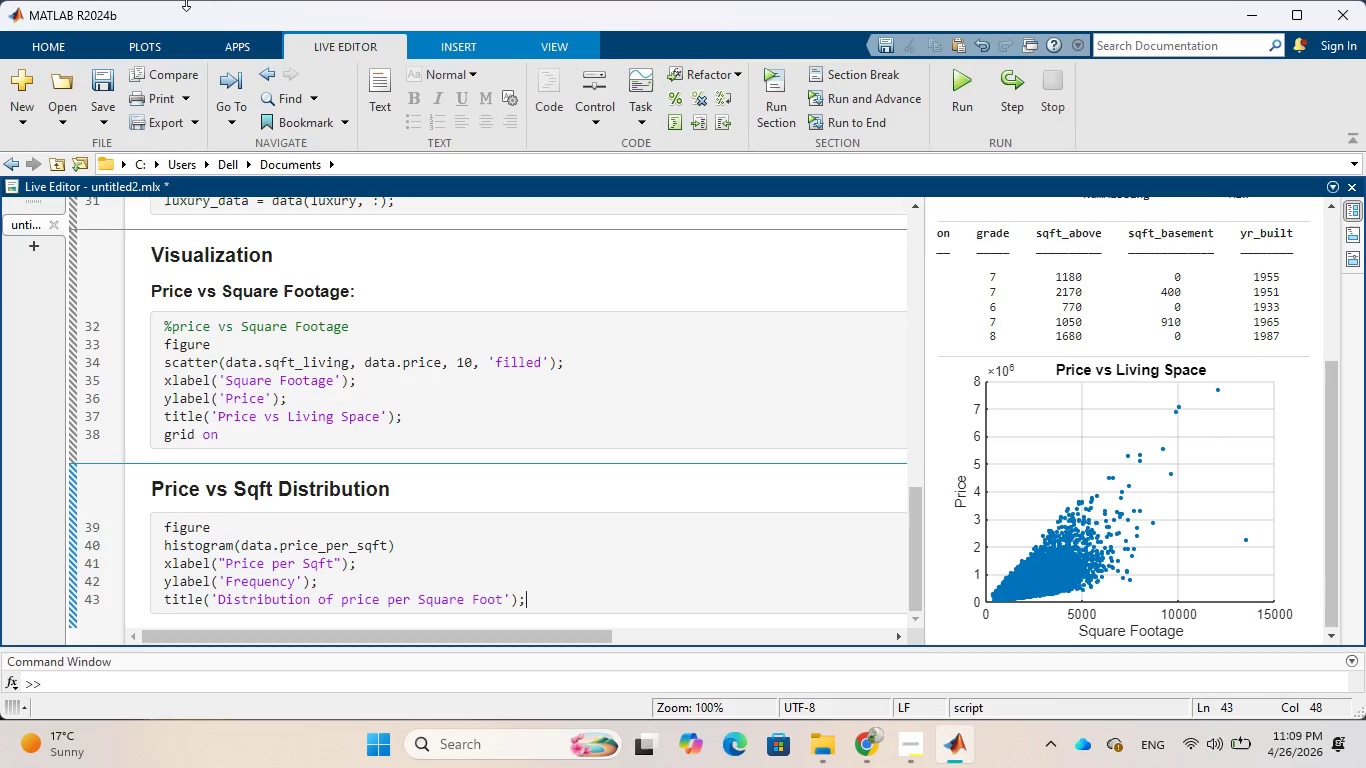 
key(Enter)
 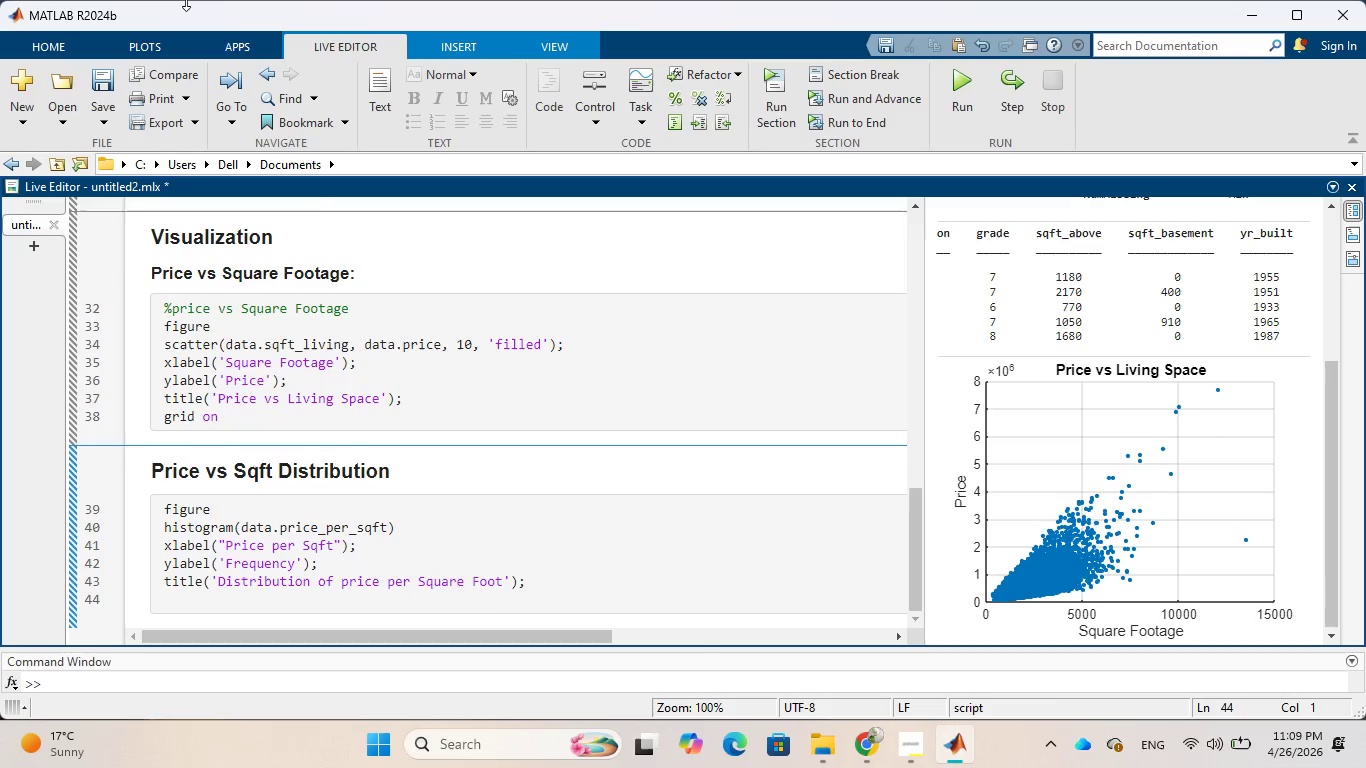 
type(grid o n)
key(Backspace)
key(Backspace)
type(n)
 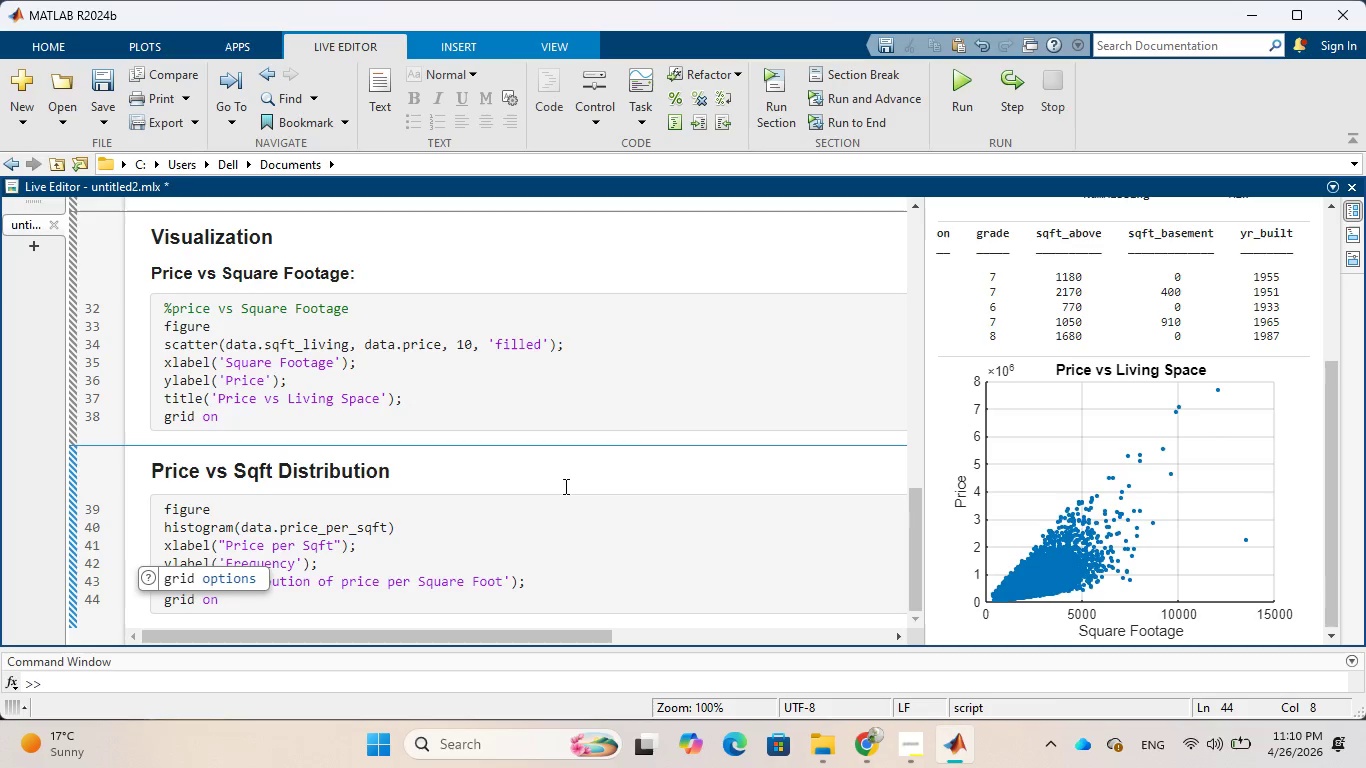 
wait(6.16)
 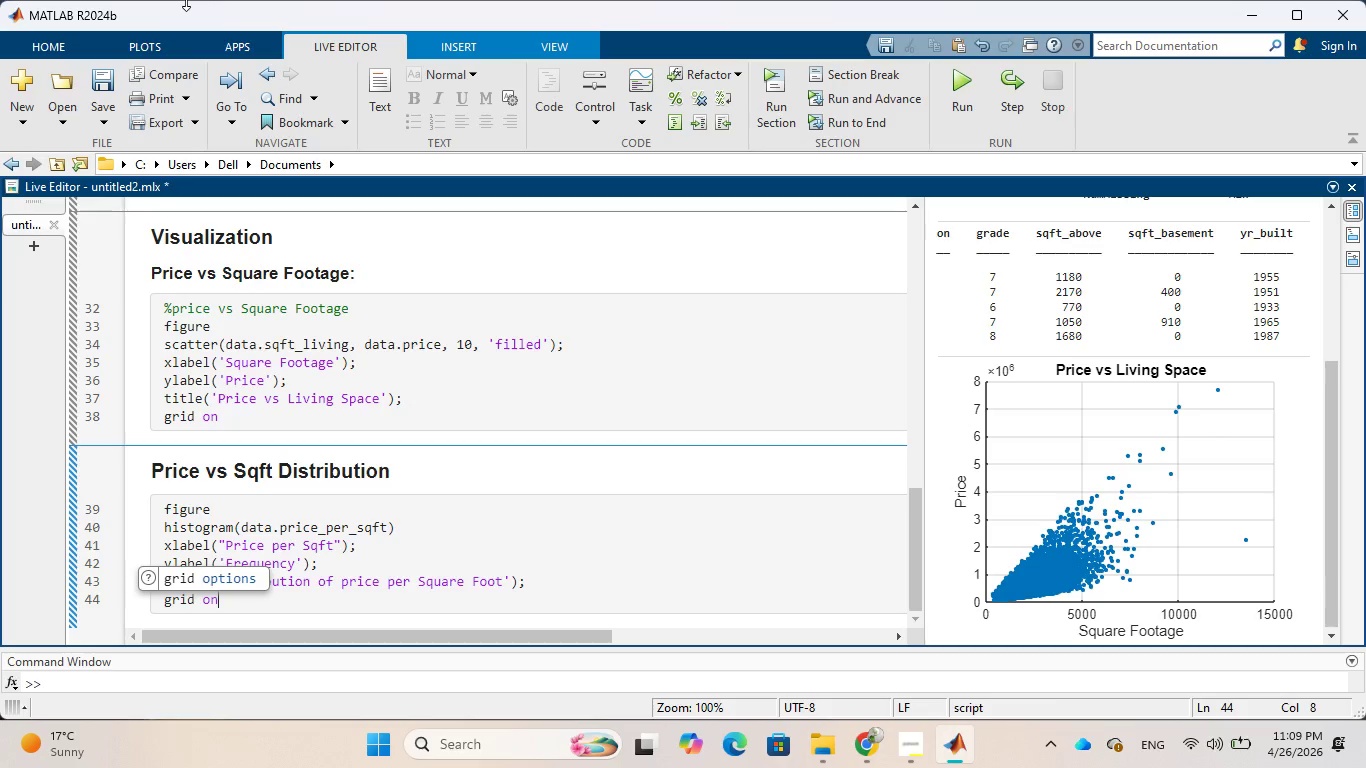 
left_click([766, 97])
 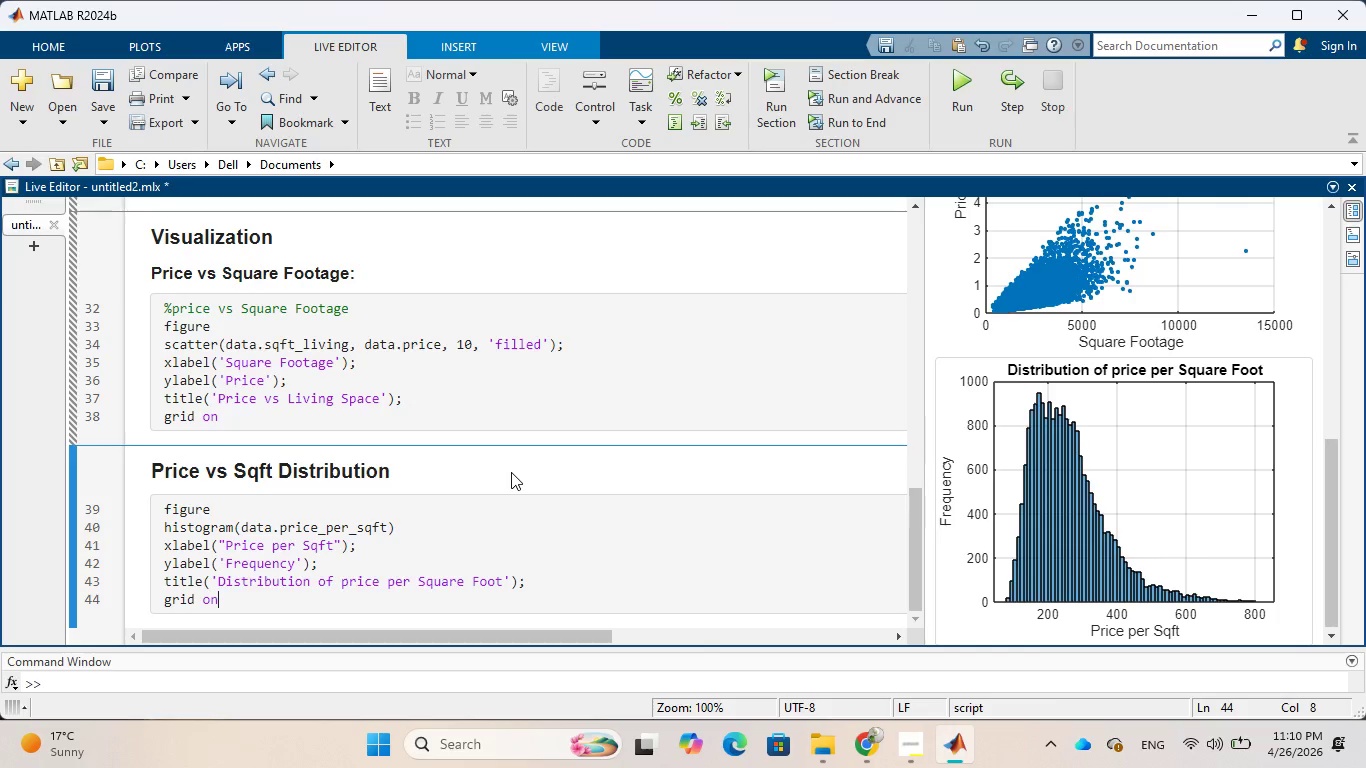 
wait(42.09)
 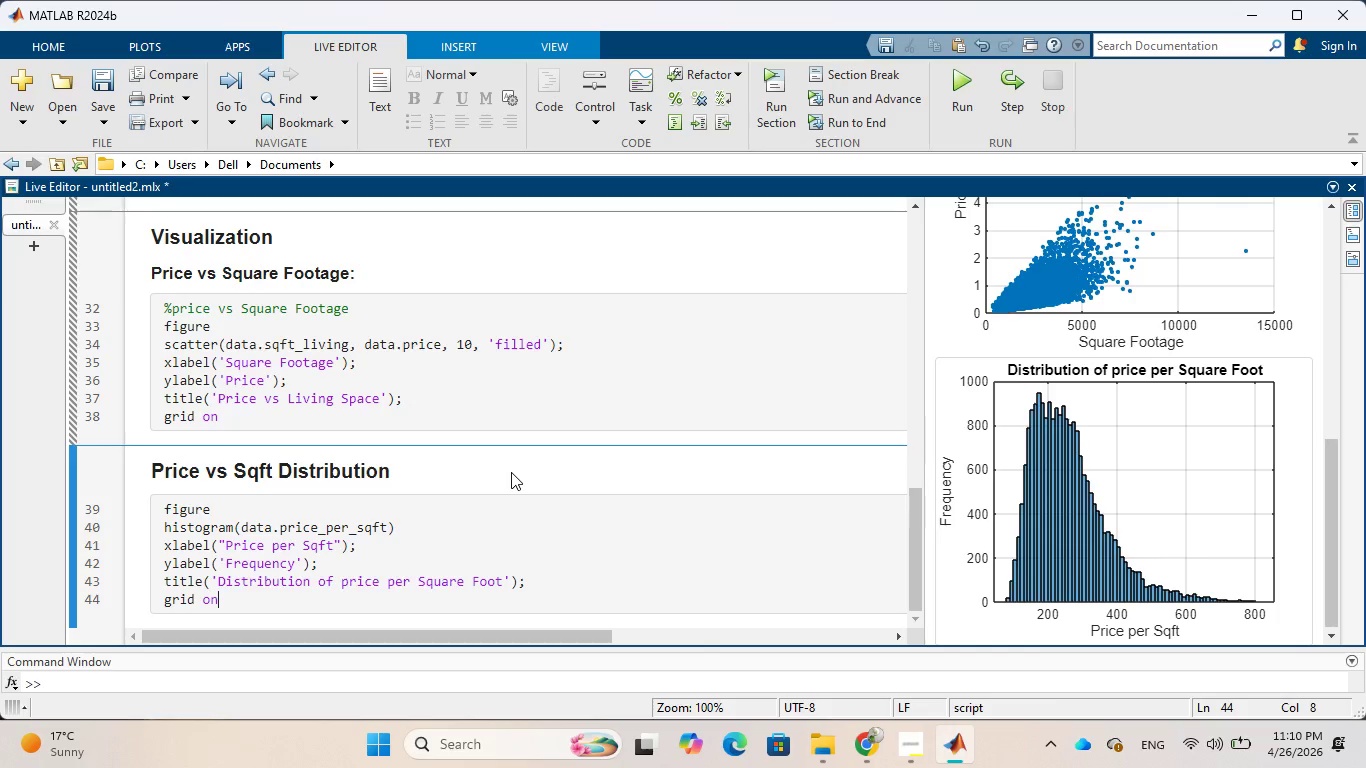 
left_click_drag(start_coordinate=[926, 454], to_coordinate=[532, 455])
 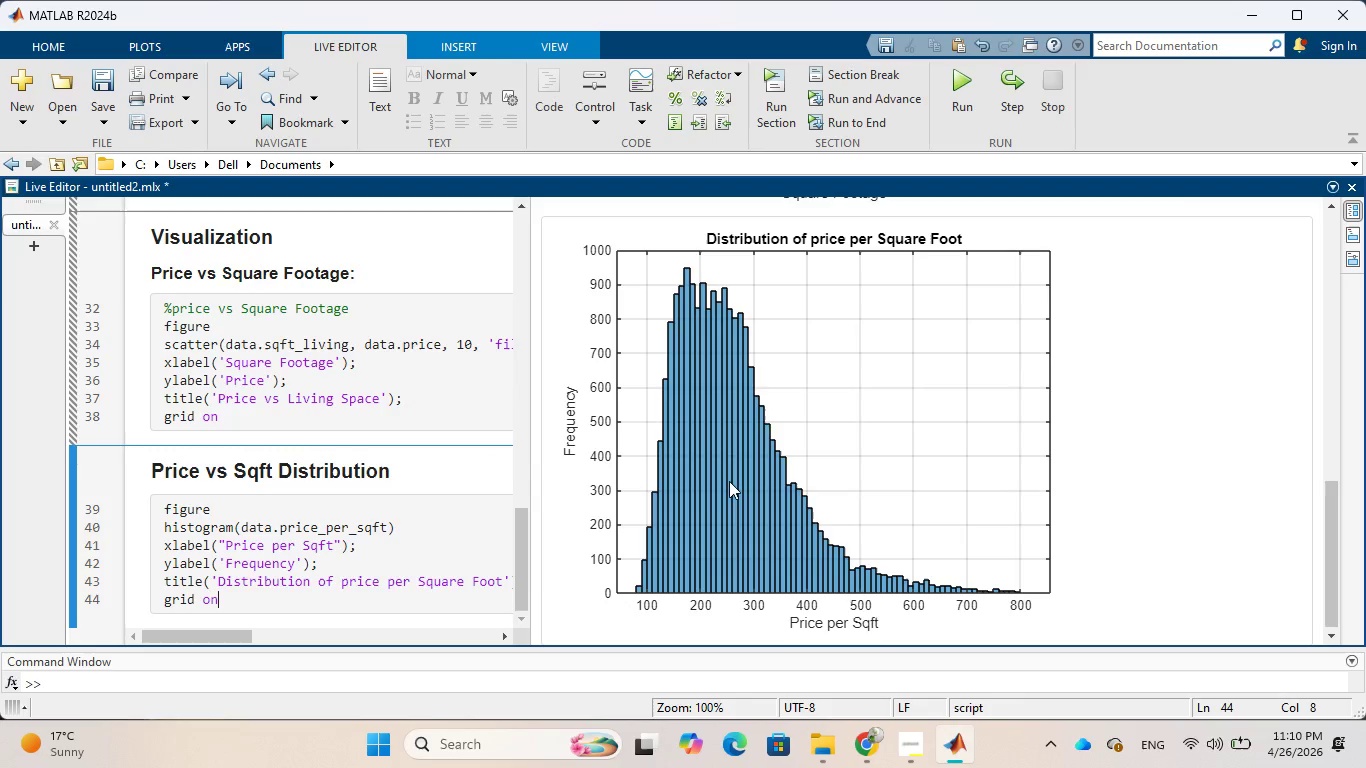 
left_click([729, 481])
 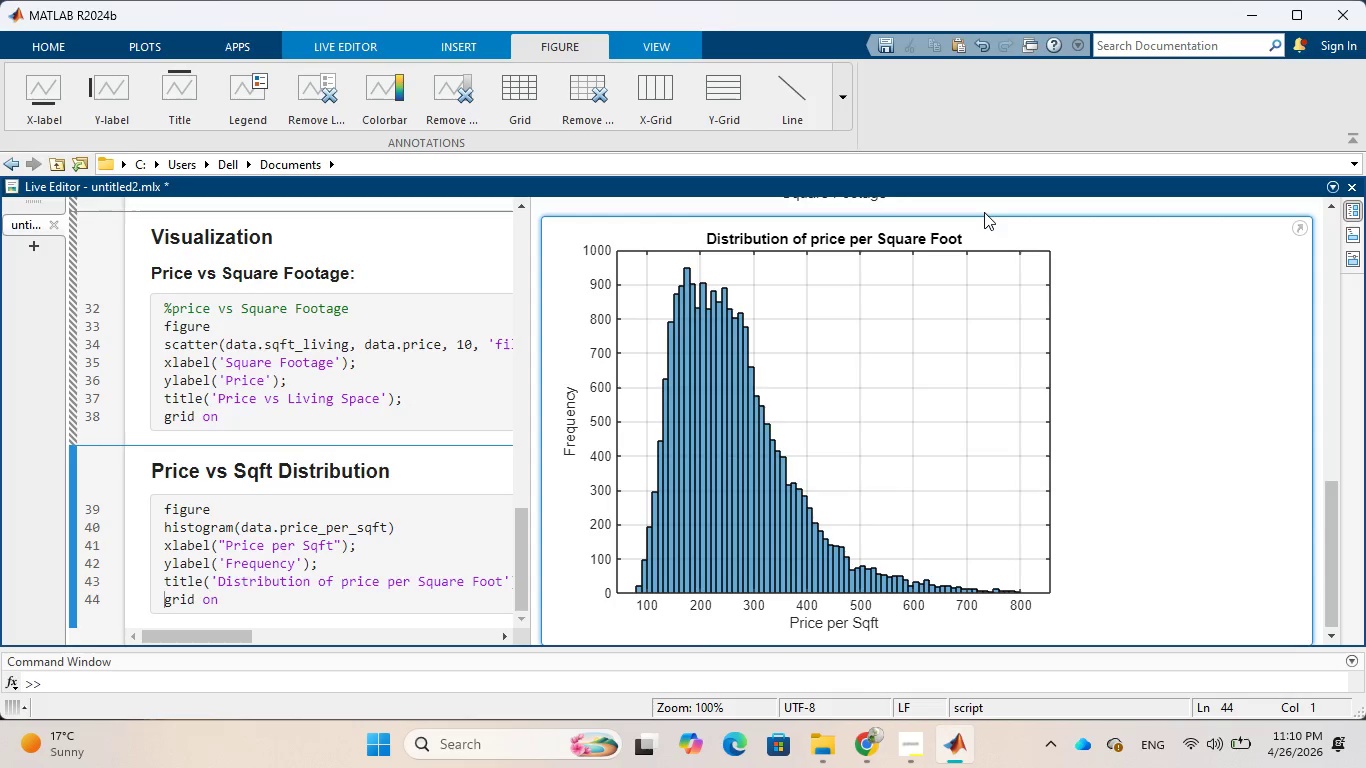 
left_click([976, 277])
 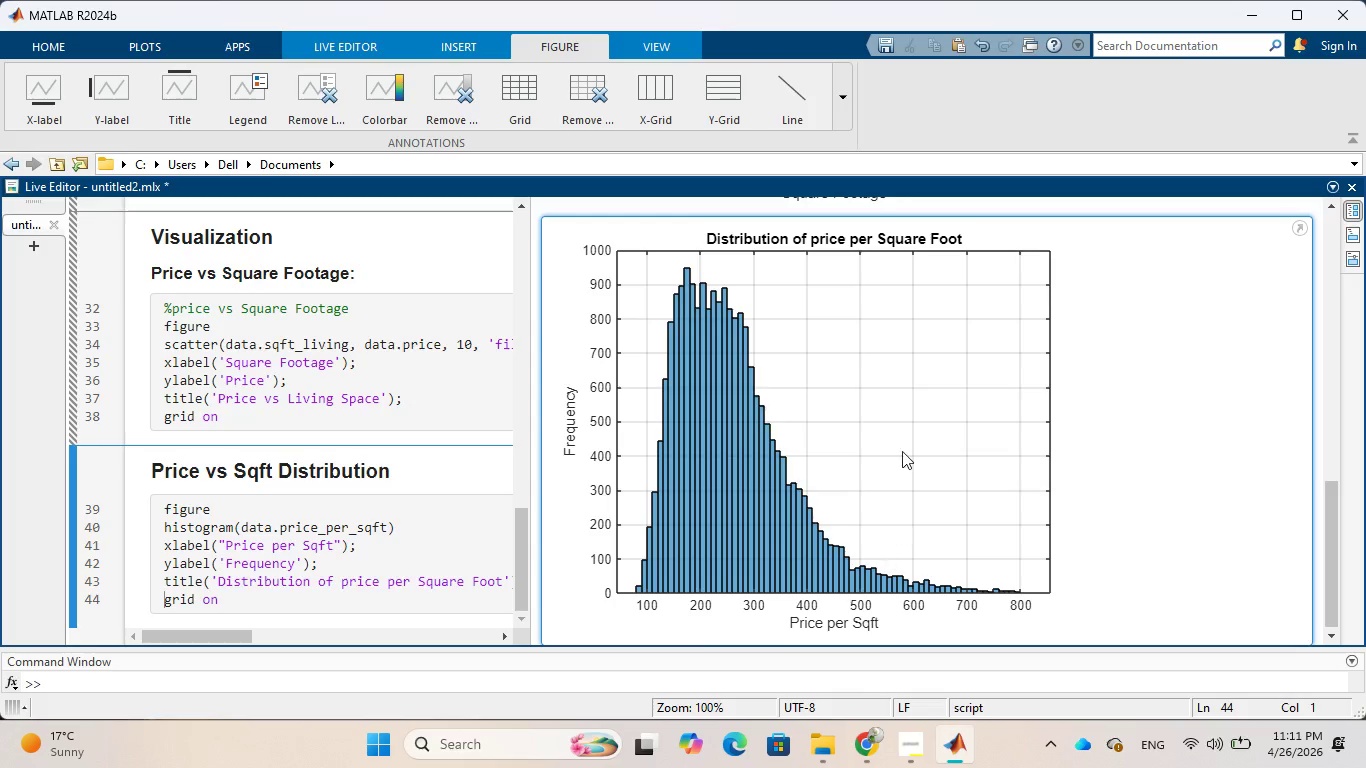 
wait(13.39)
 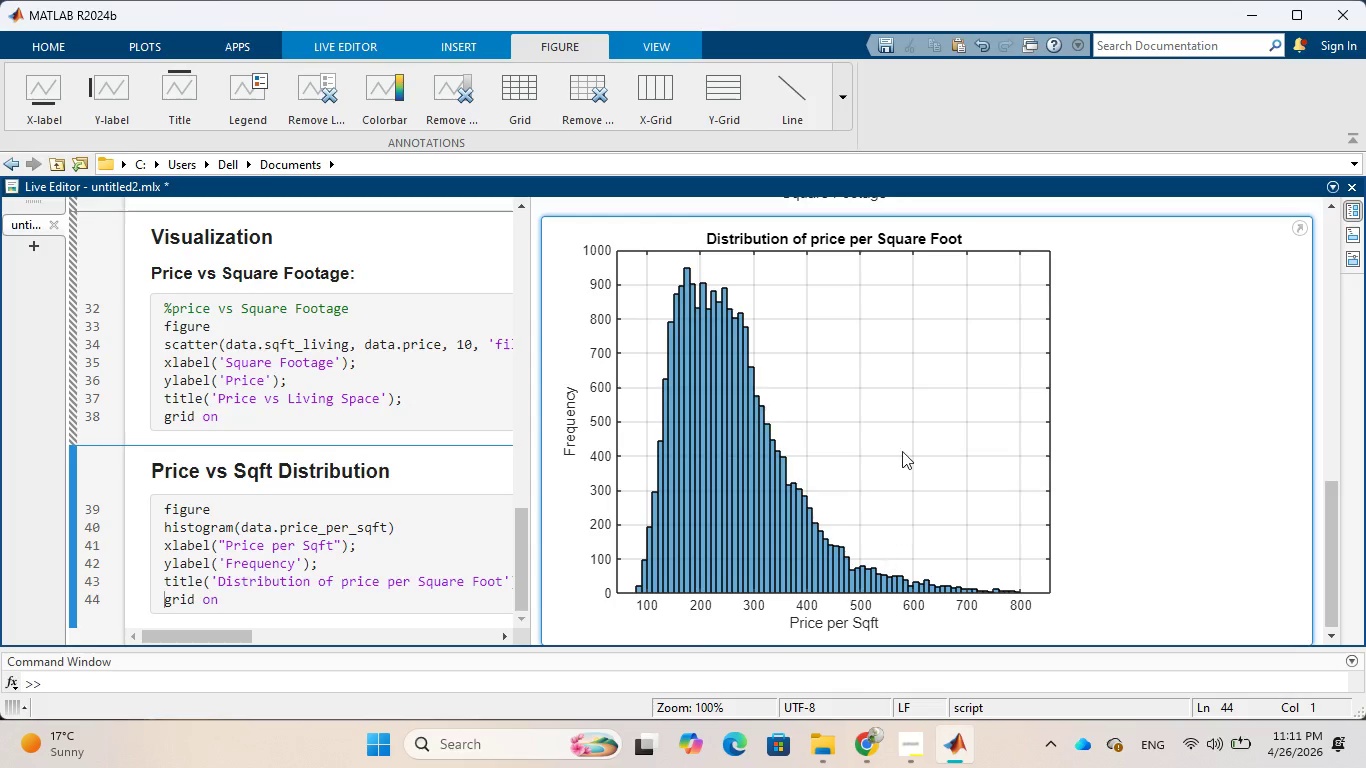 
left_click([965, 241])
 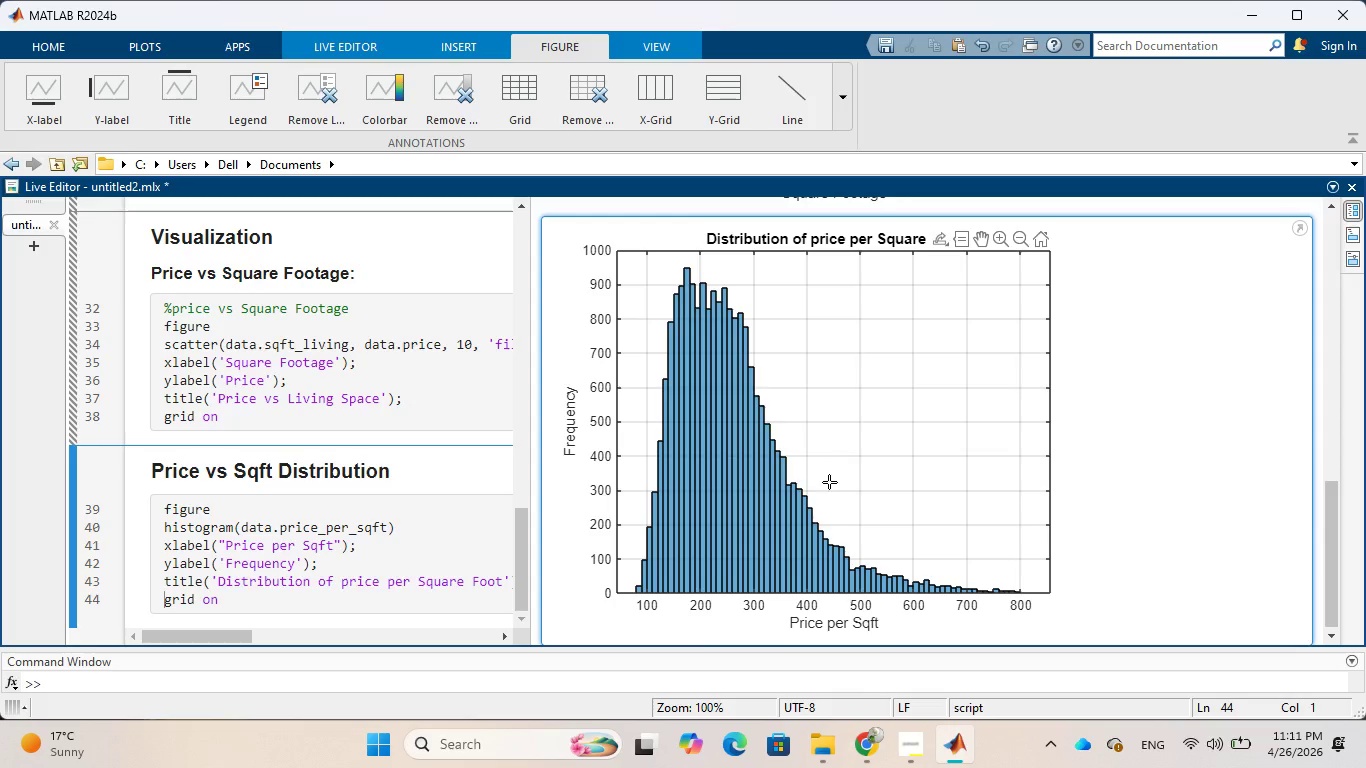 
left_click([805, 516])
 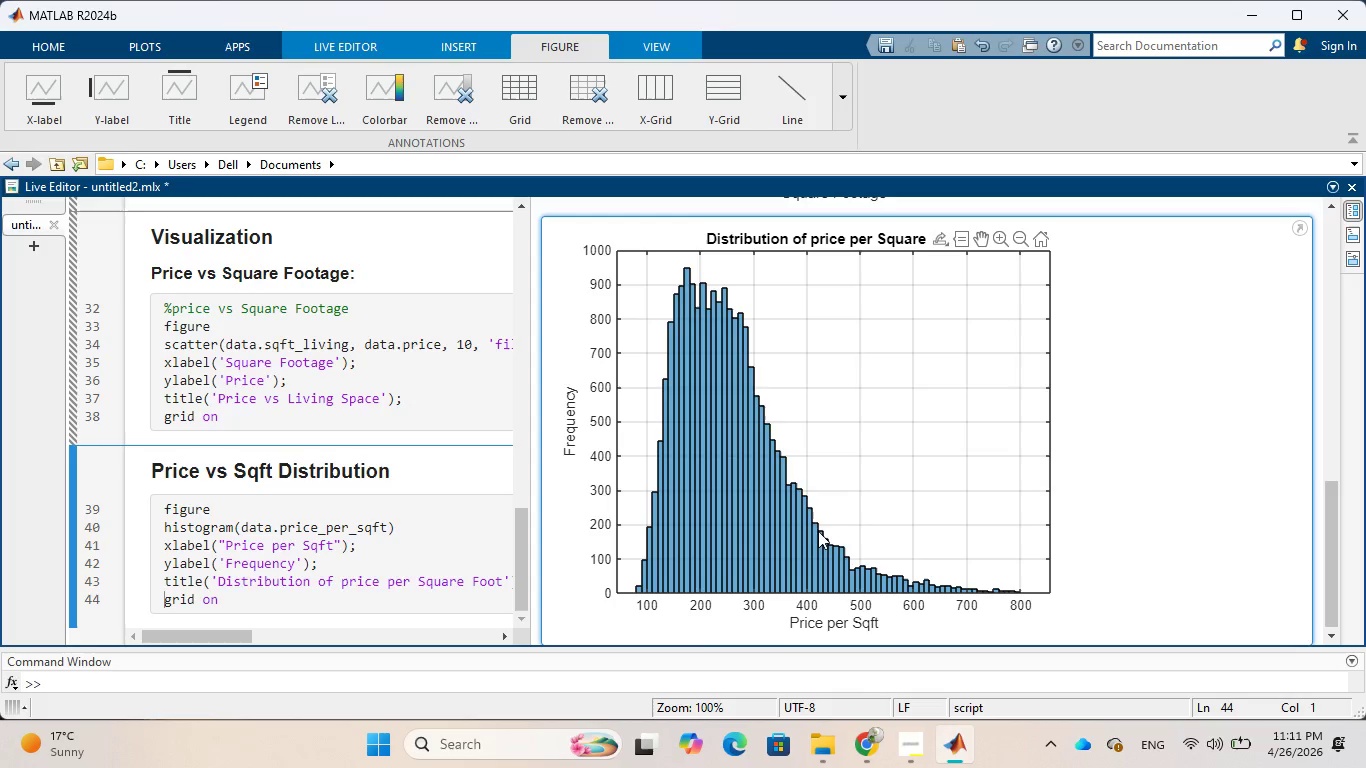 
left_click([806, 527])
 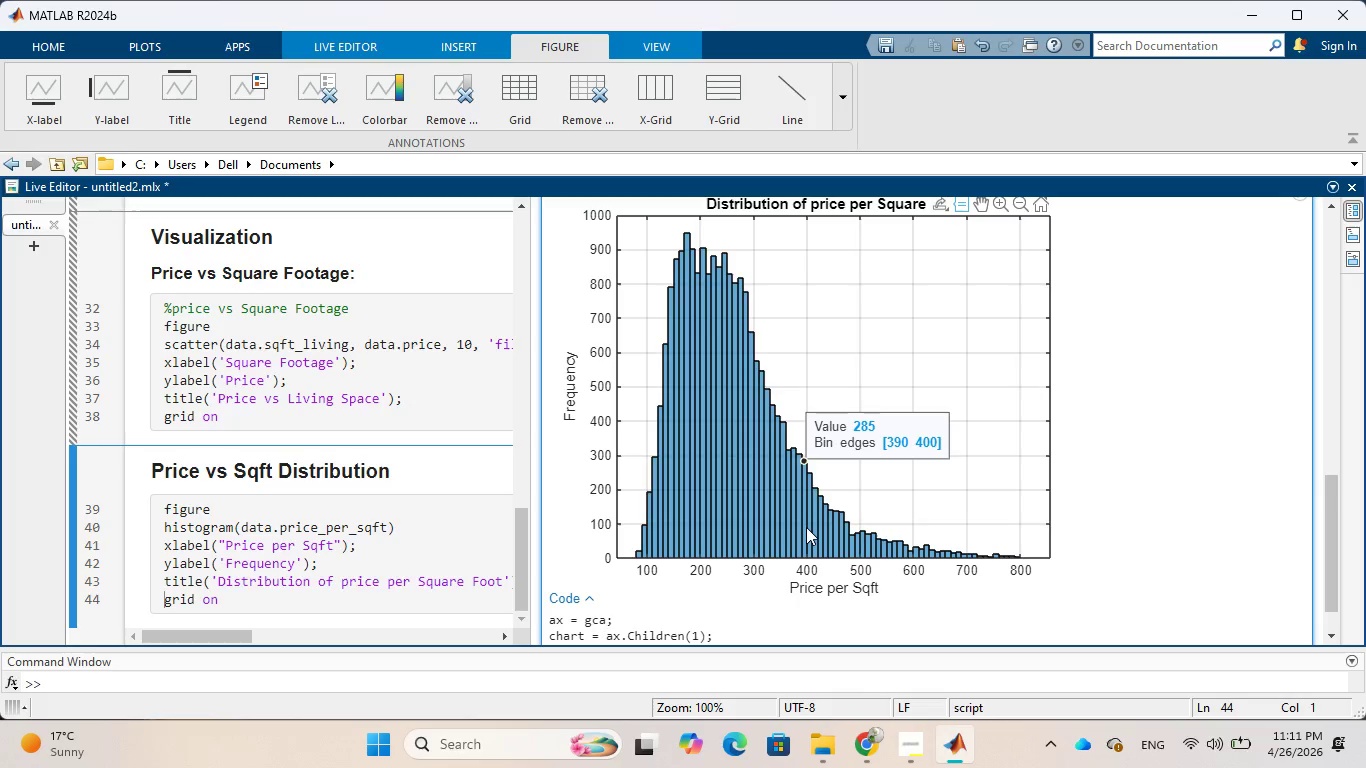 
wait(9.45)
 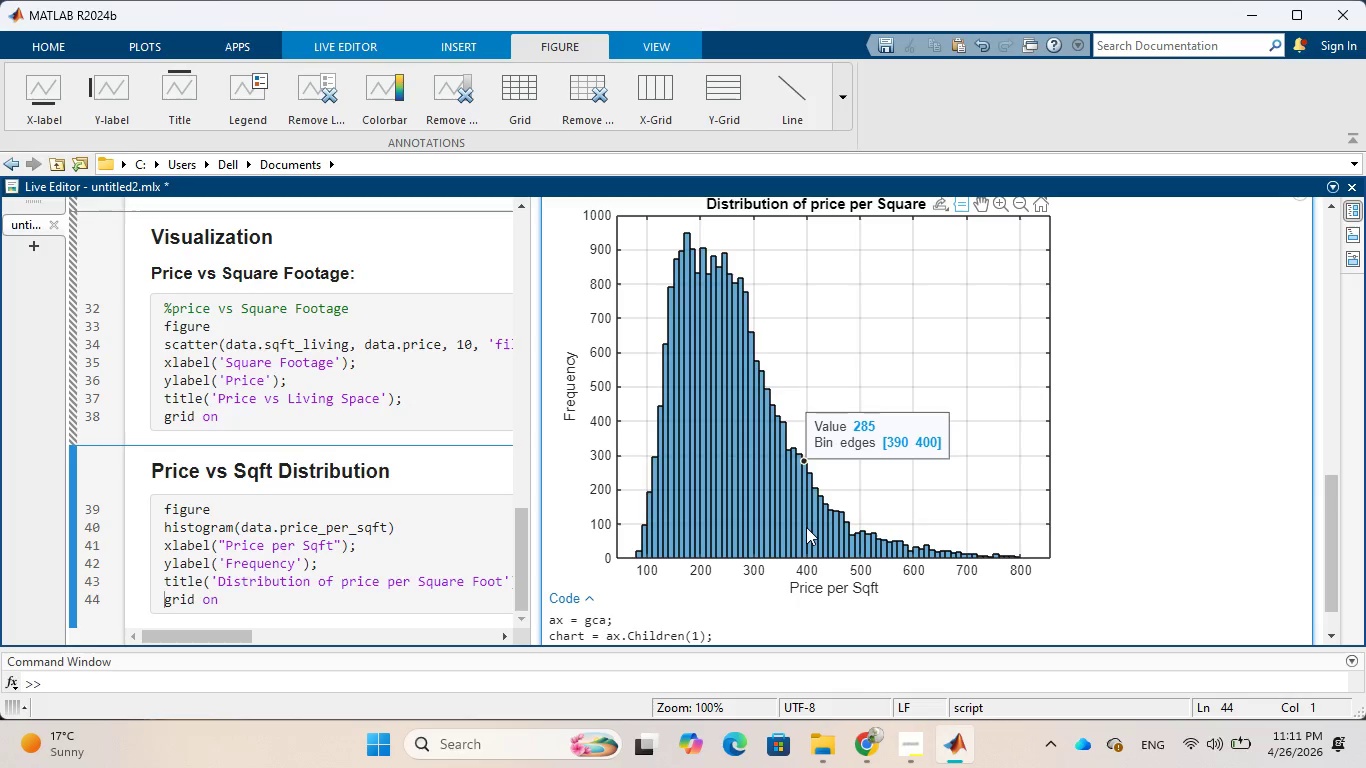 
left_click([858, 533])
 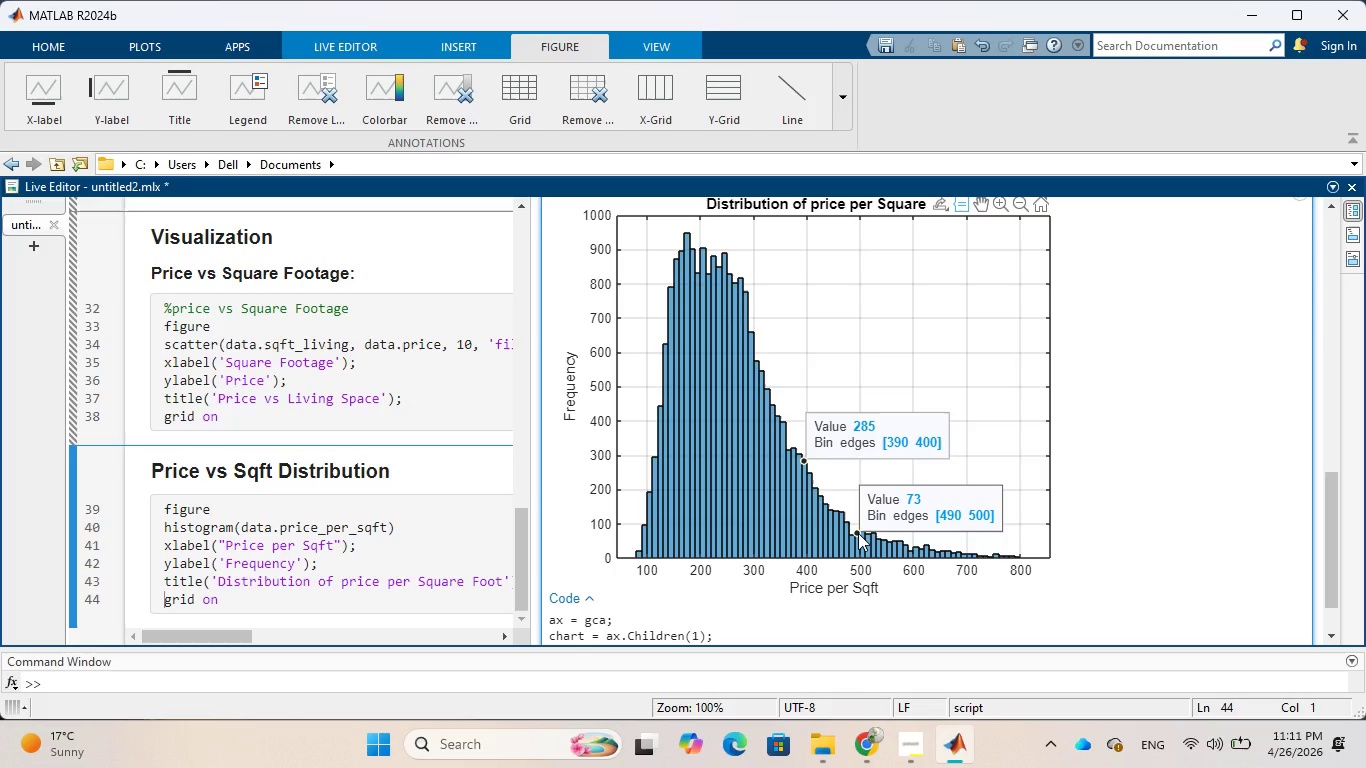 
wait(8.7)
 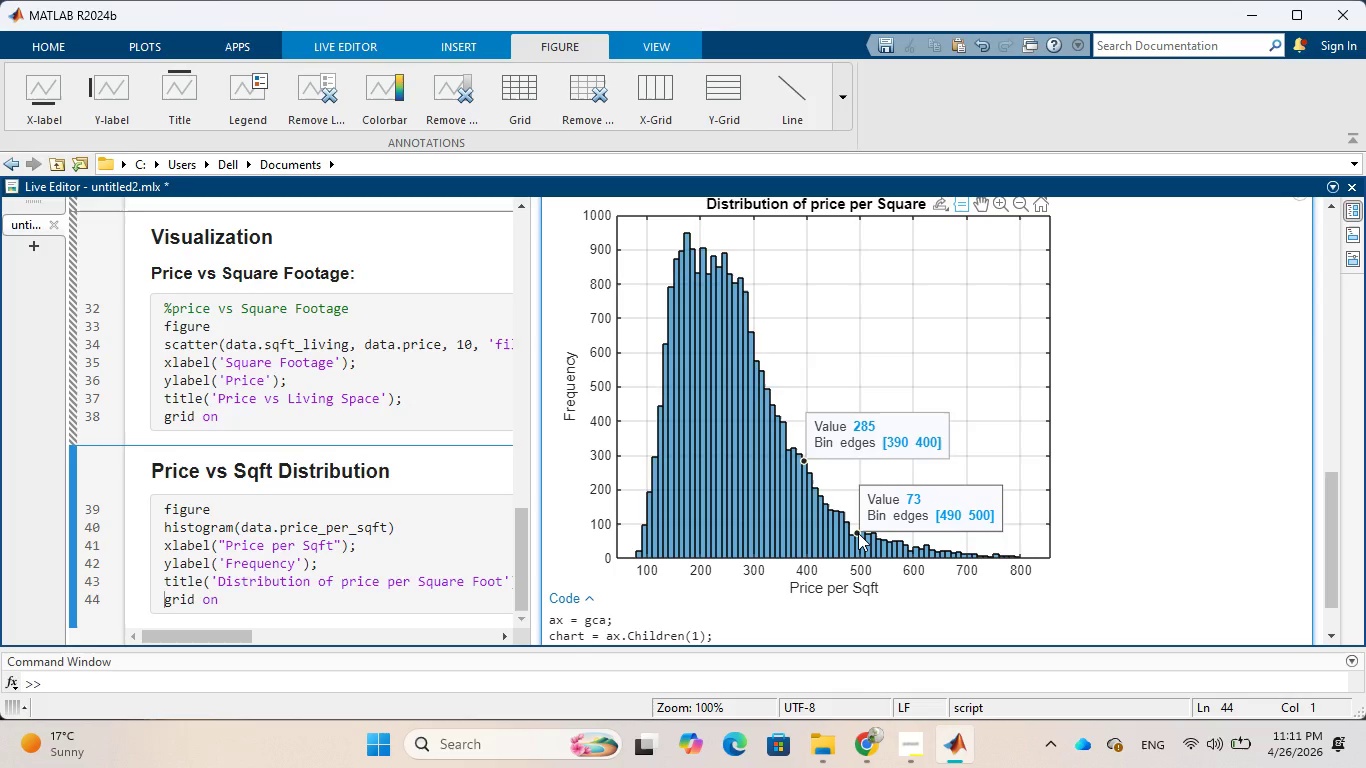 
left_click([938, 549])
 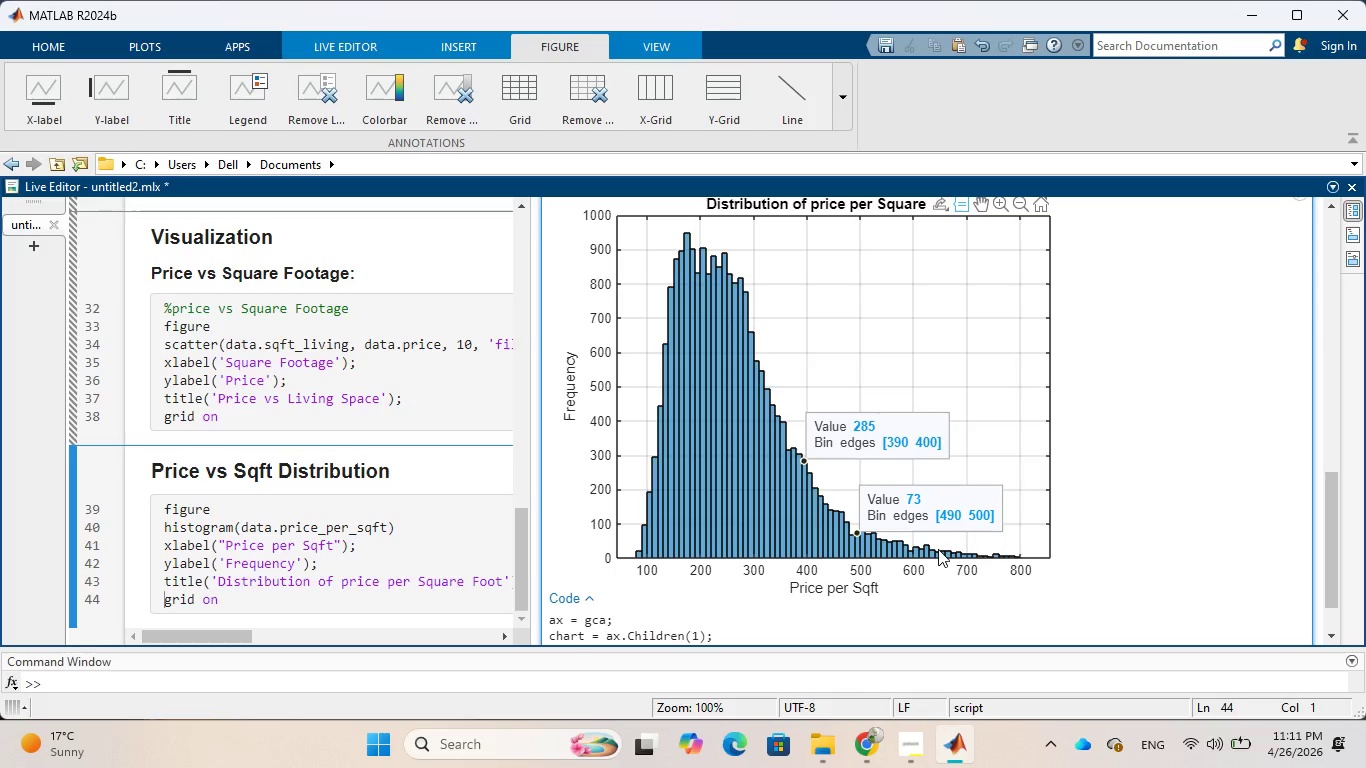 
wait(7.51)
 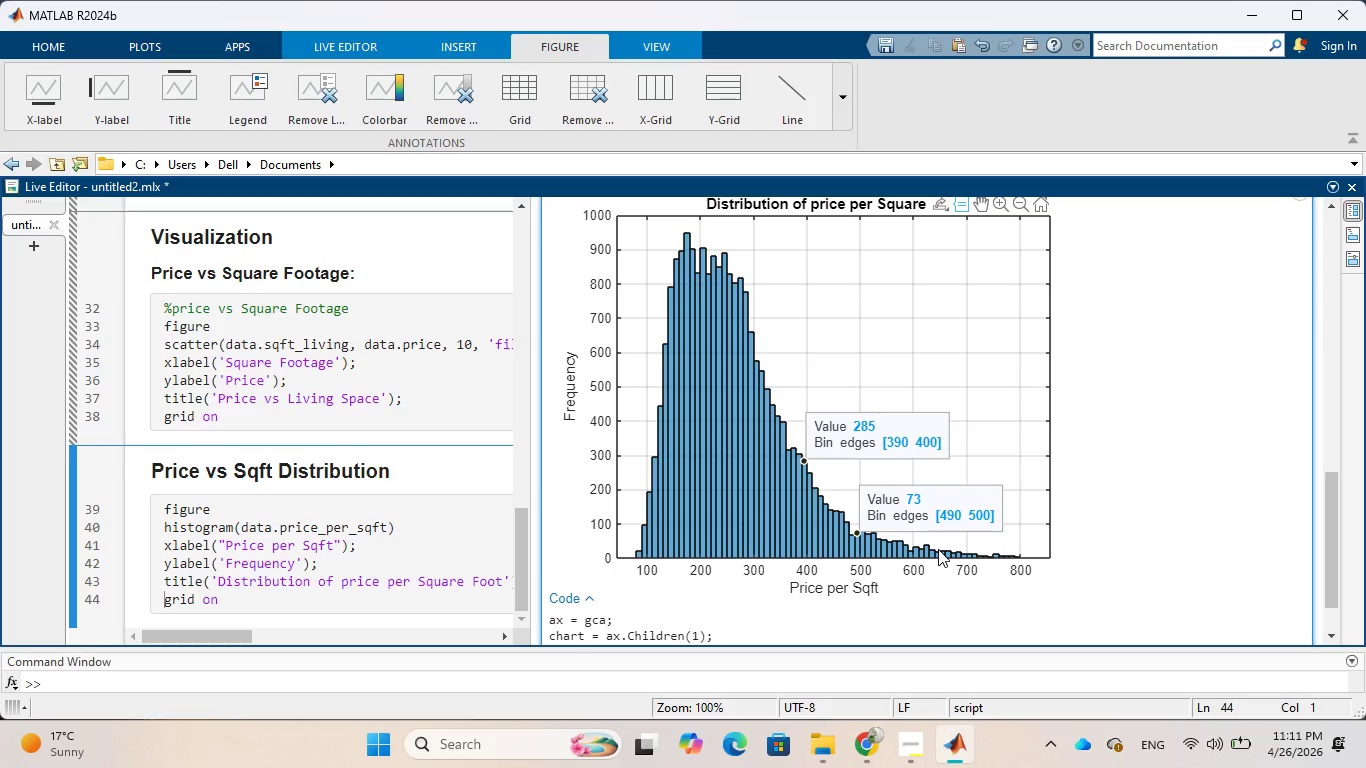 
left_click([712, 261])
 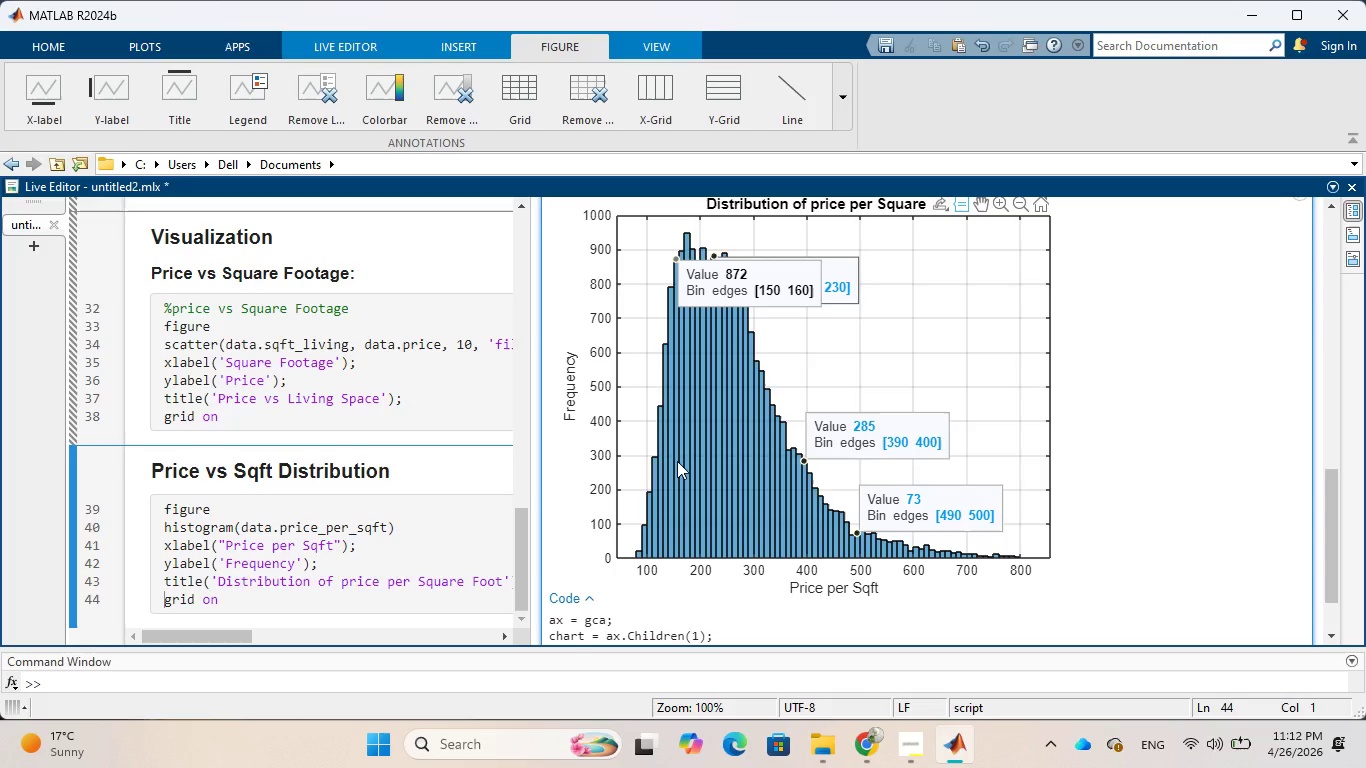 
wait(32.11)
 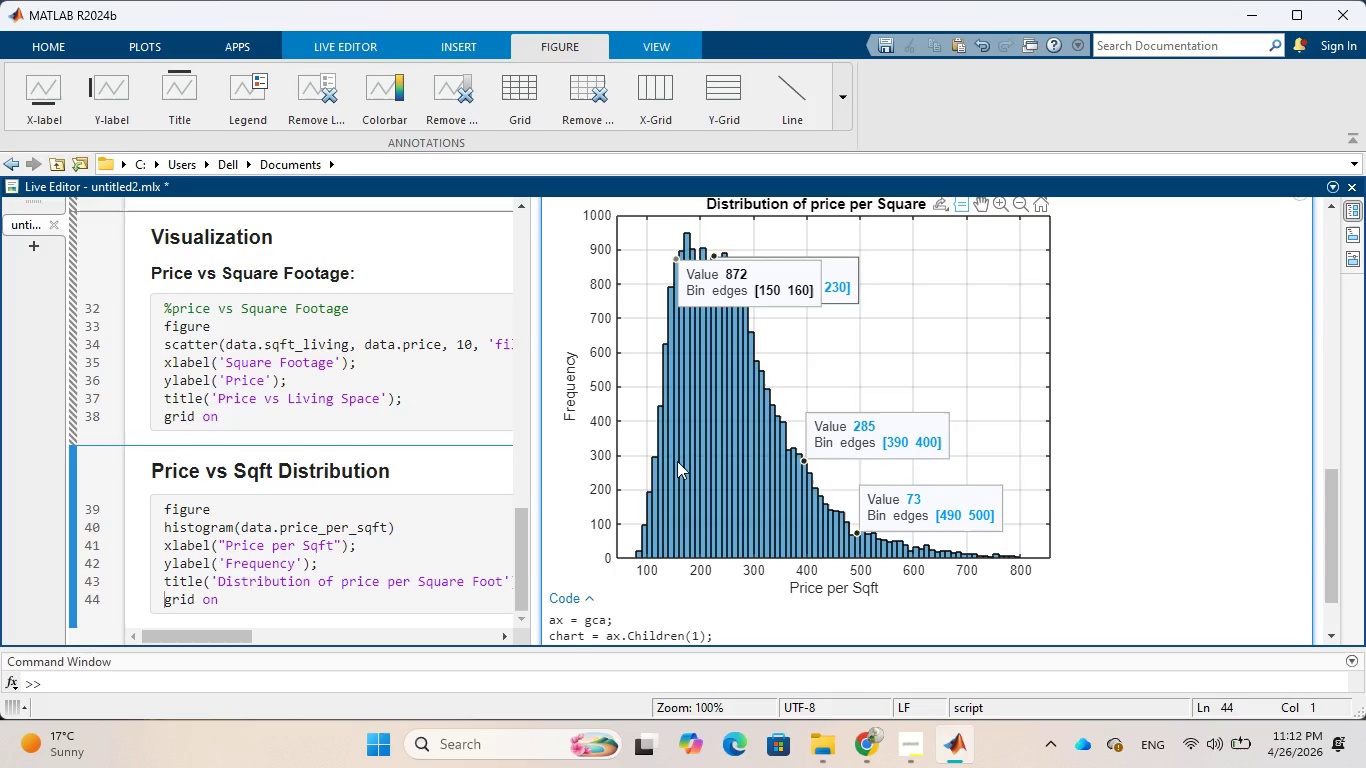 
left_click([666, 477])
 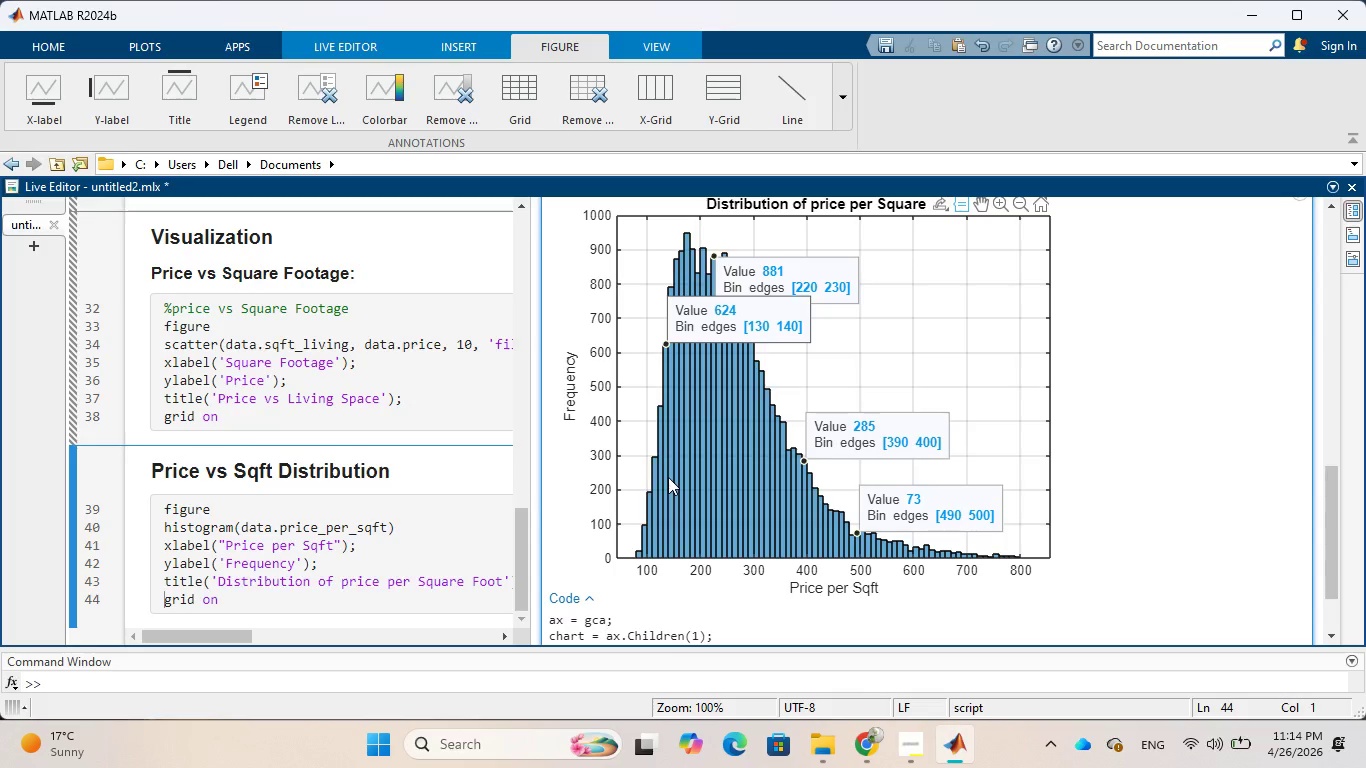 
wait(141.89)
 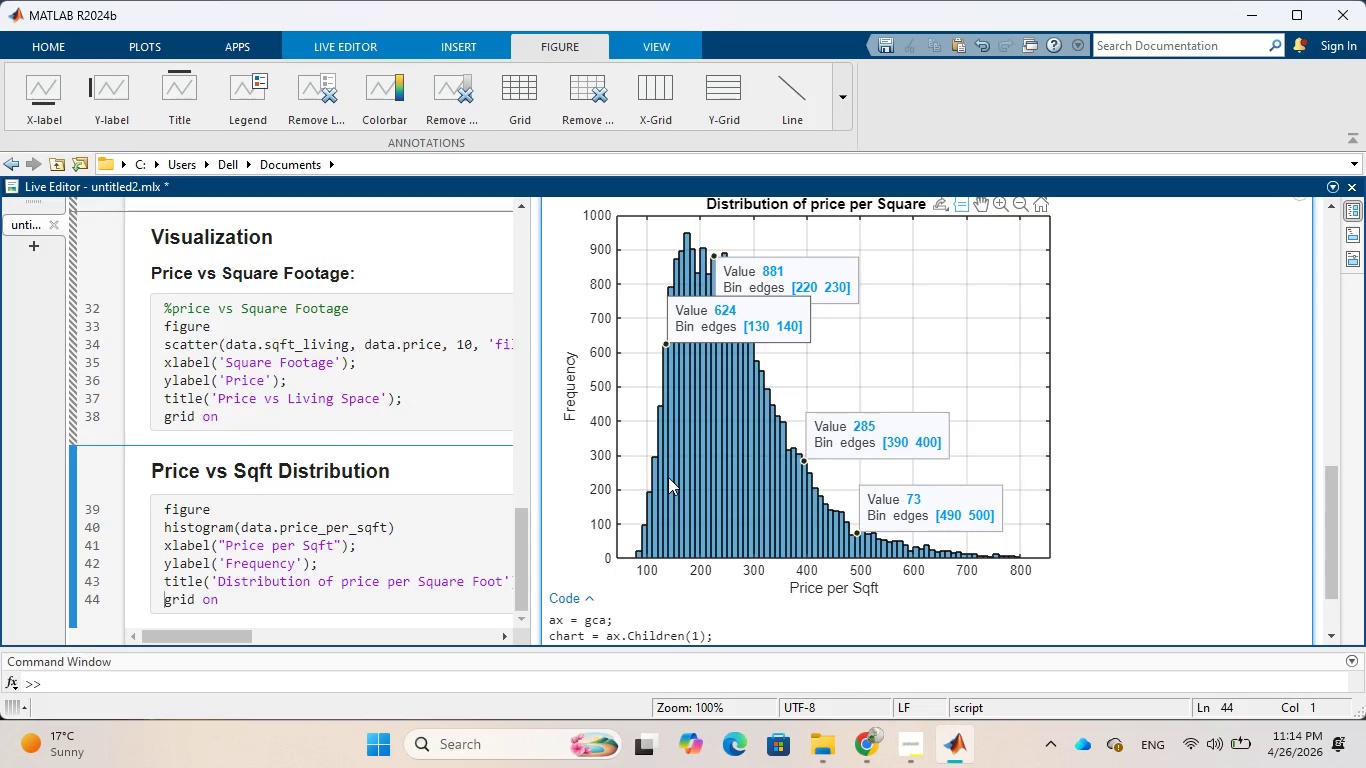 
left_click([640, 555])
 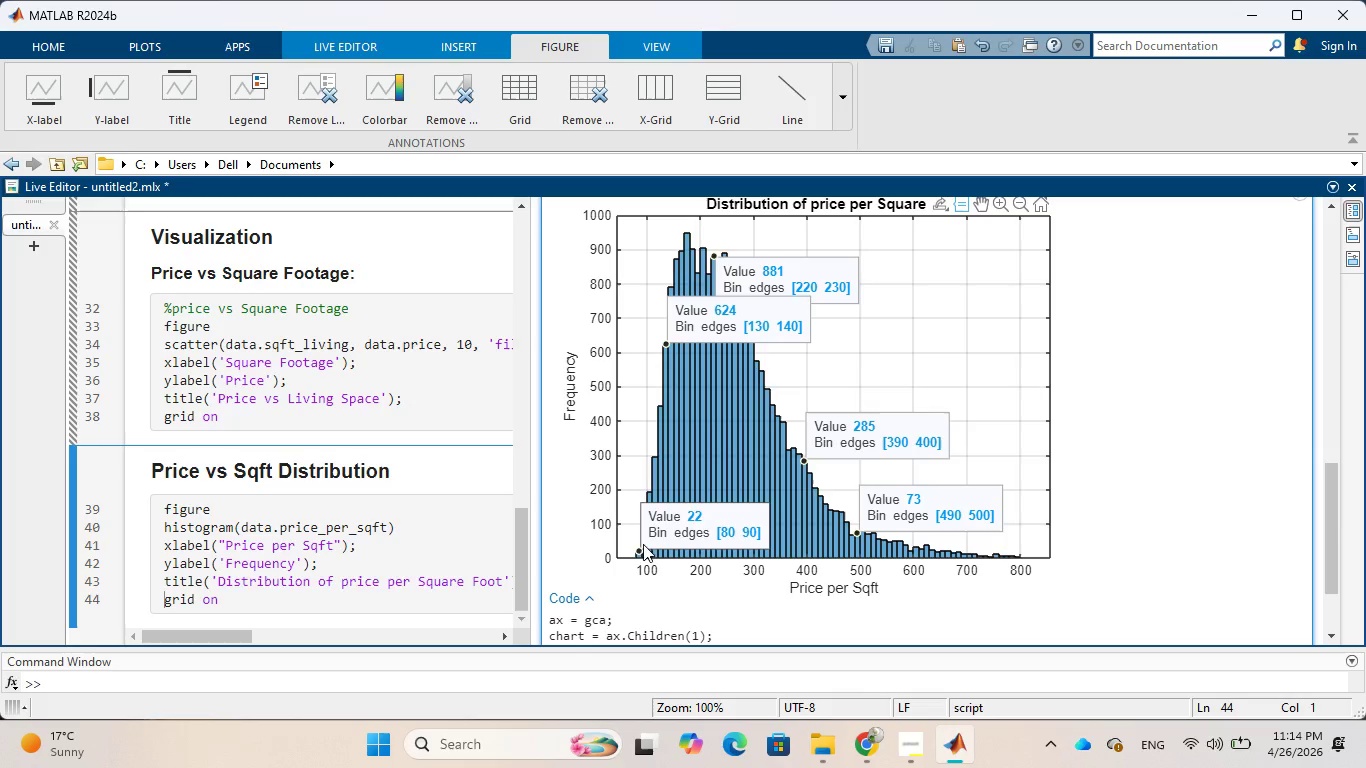 
wait(6.0)
 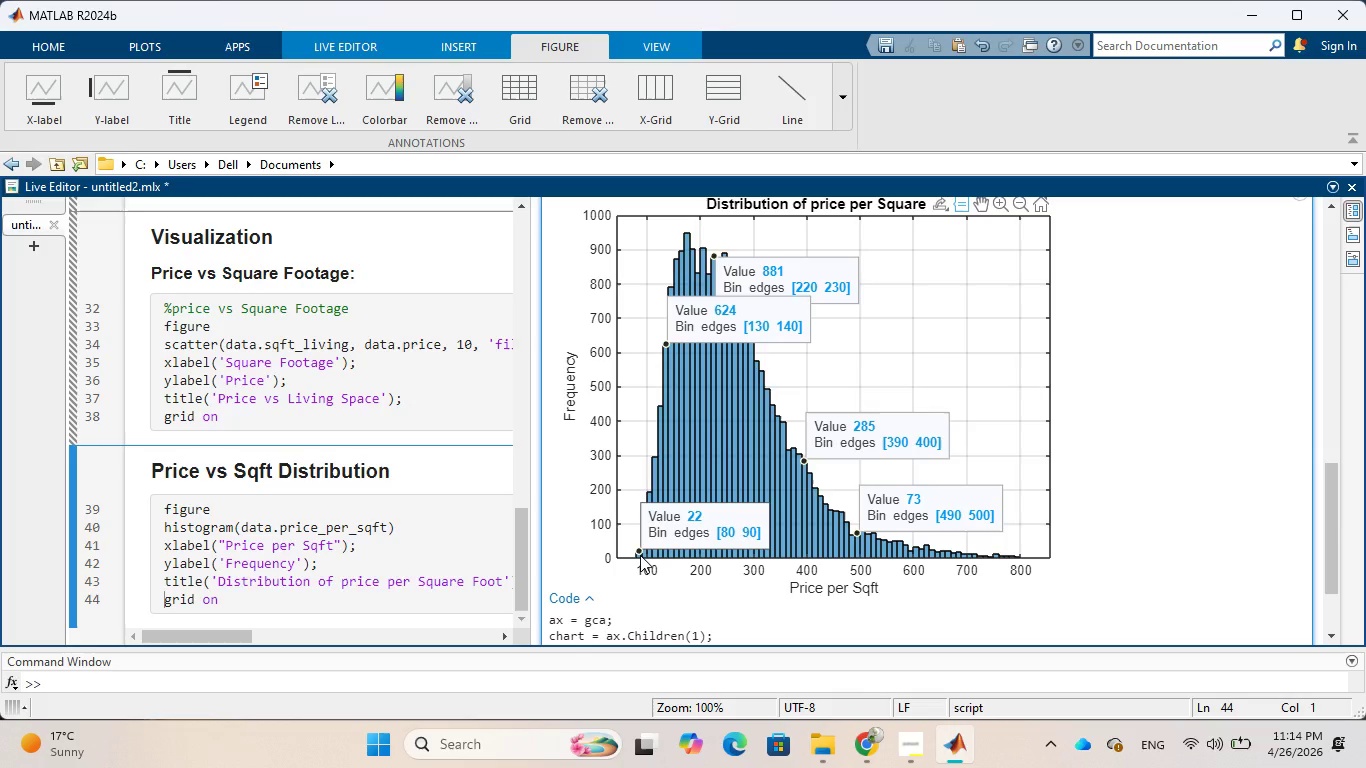 
left_click([649, 493])
 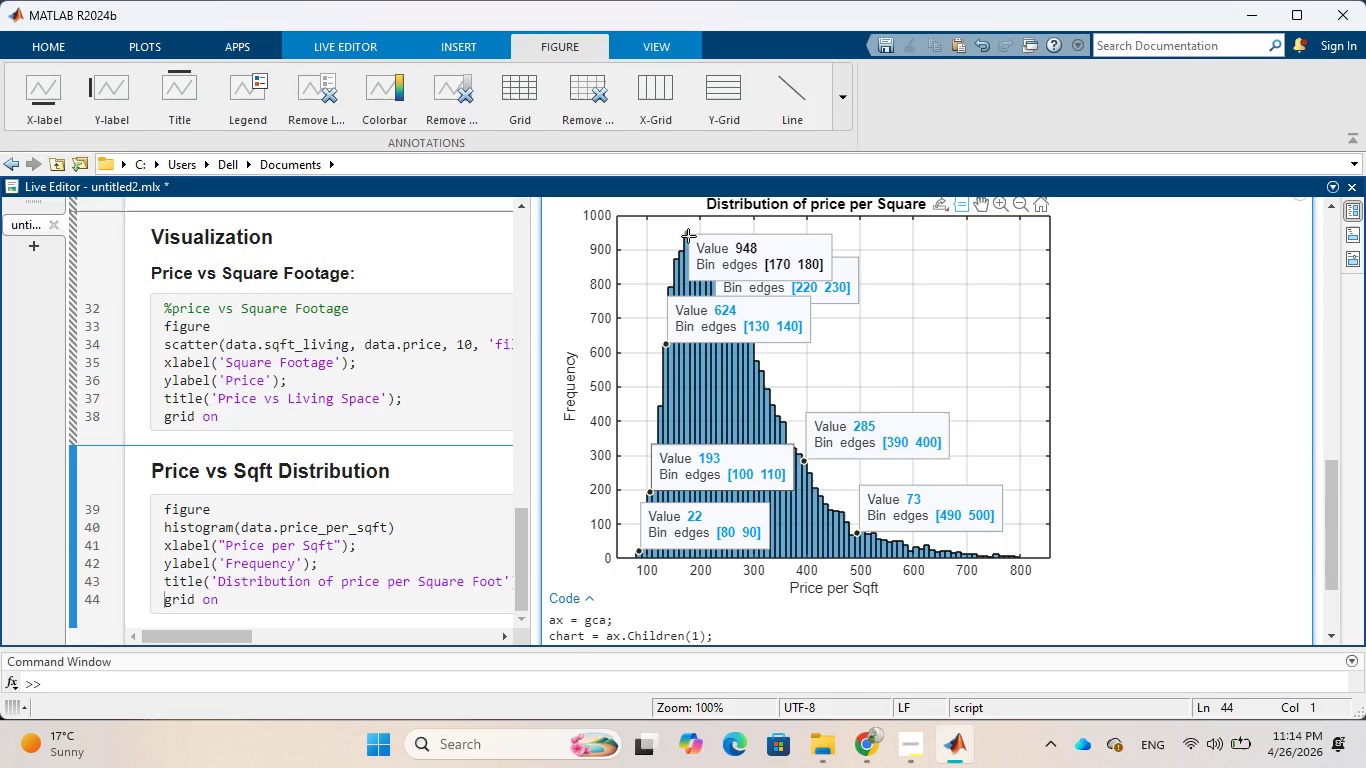 
wait(13.11)
 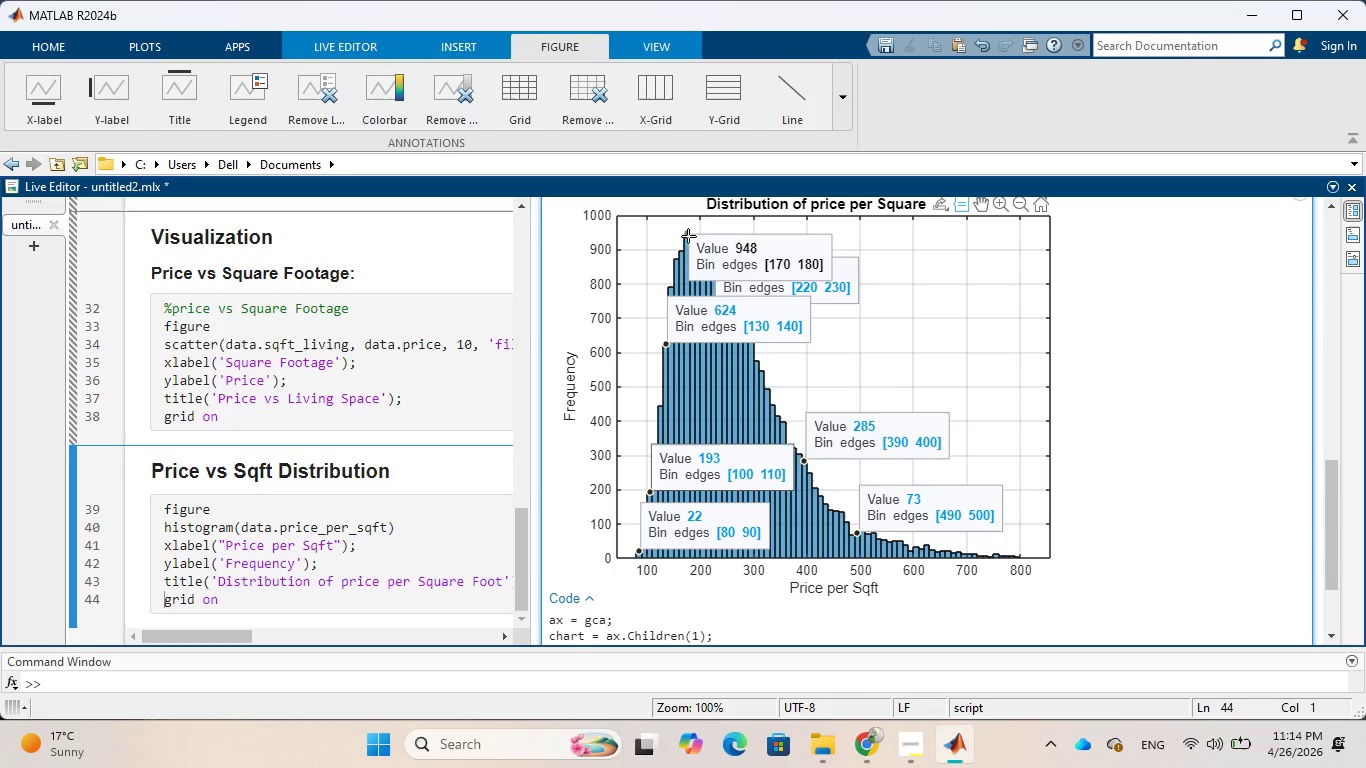 
left_click([688, 235])
 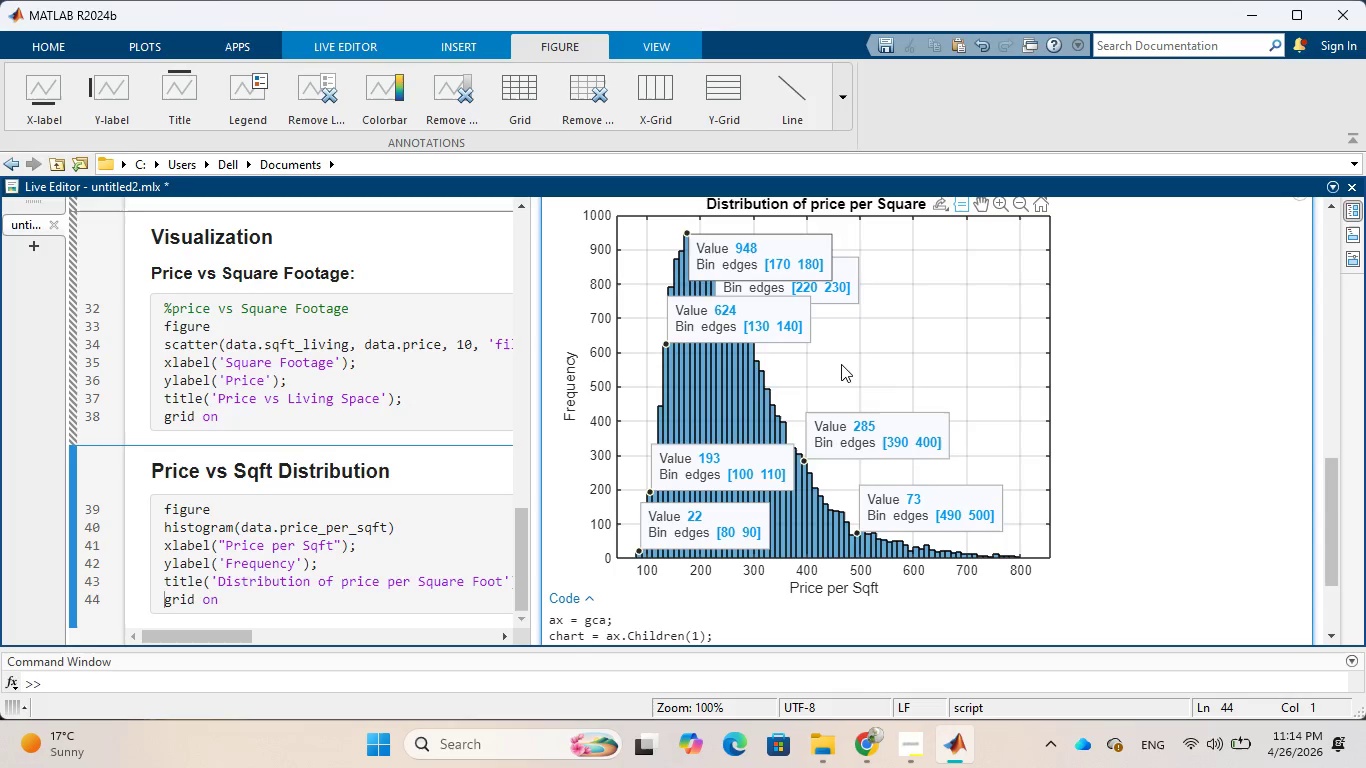 
wait(8.41)
 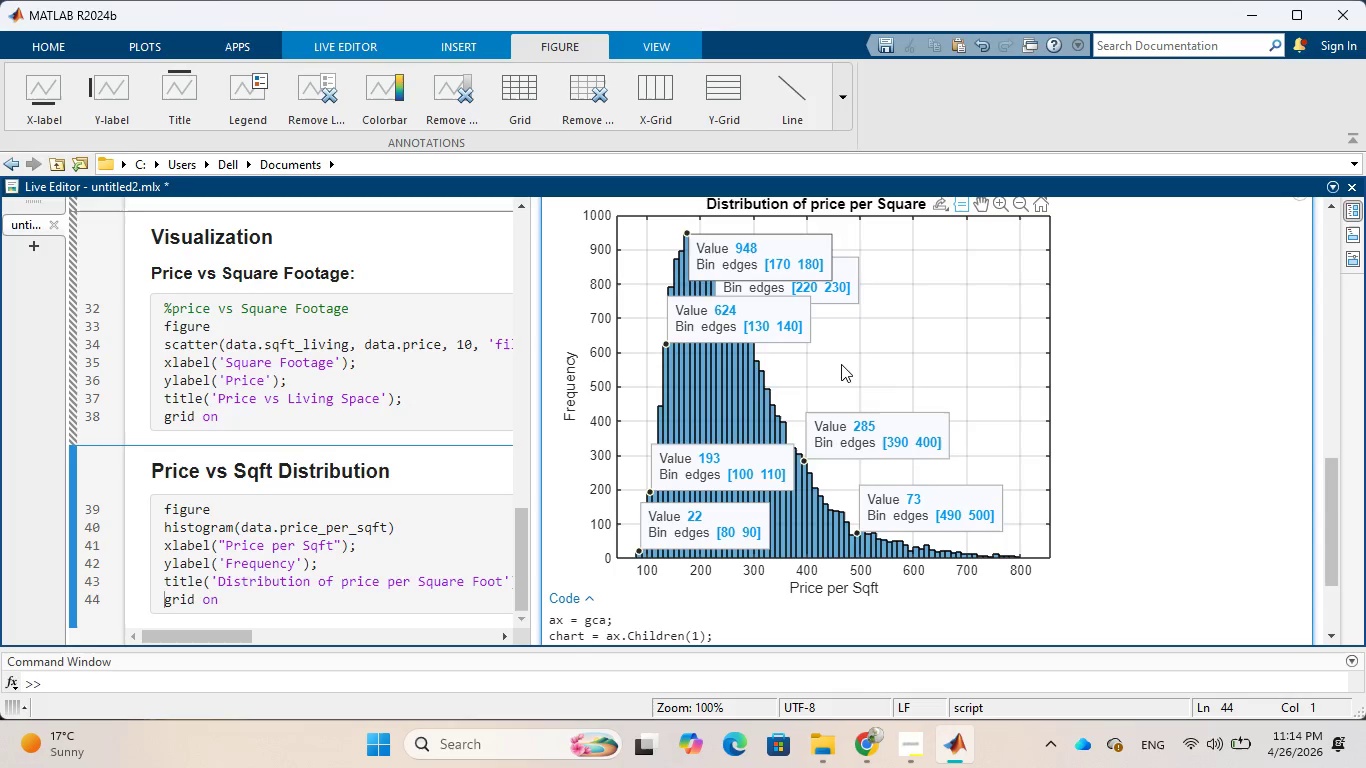 
left_click([1000, 201])
 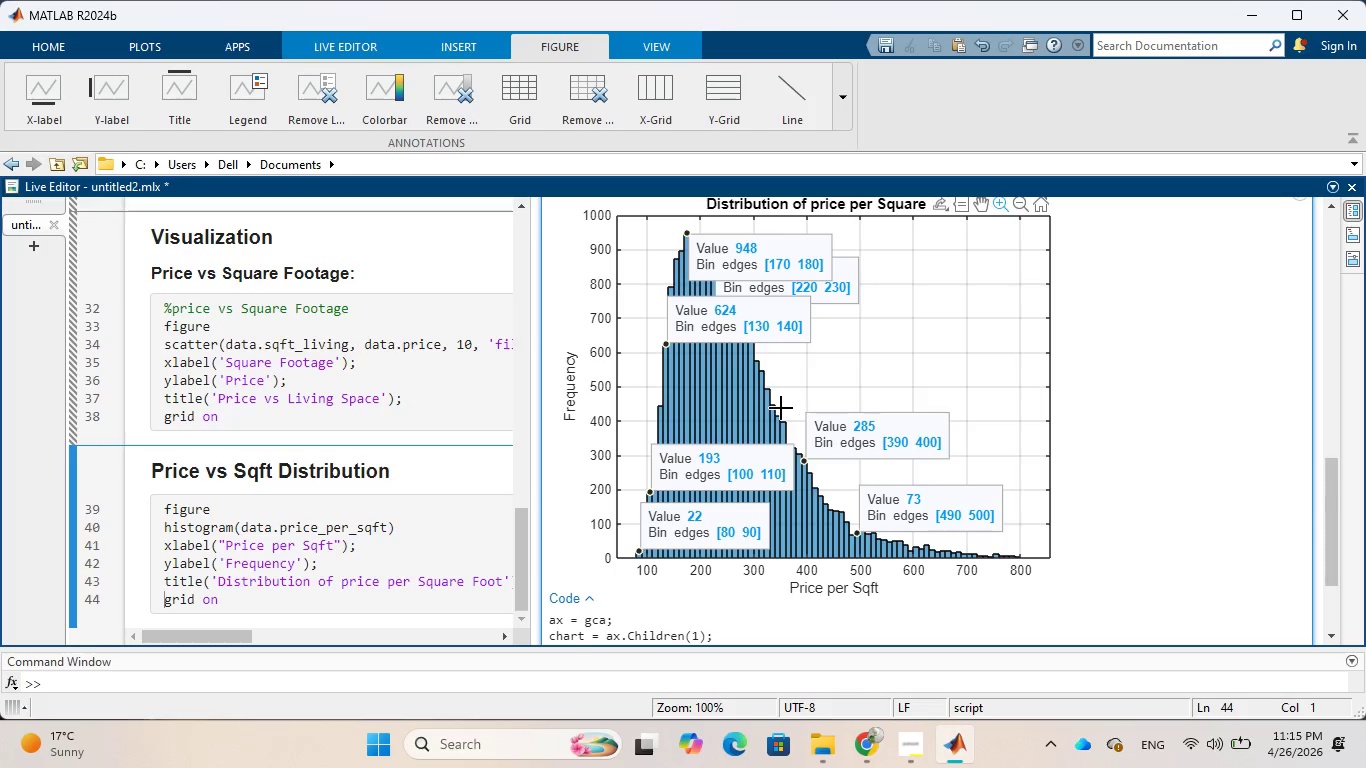 
left_click_drag(start_coordinate=[781, 408], to_coordinate=[923, 400])
 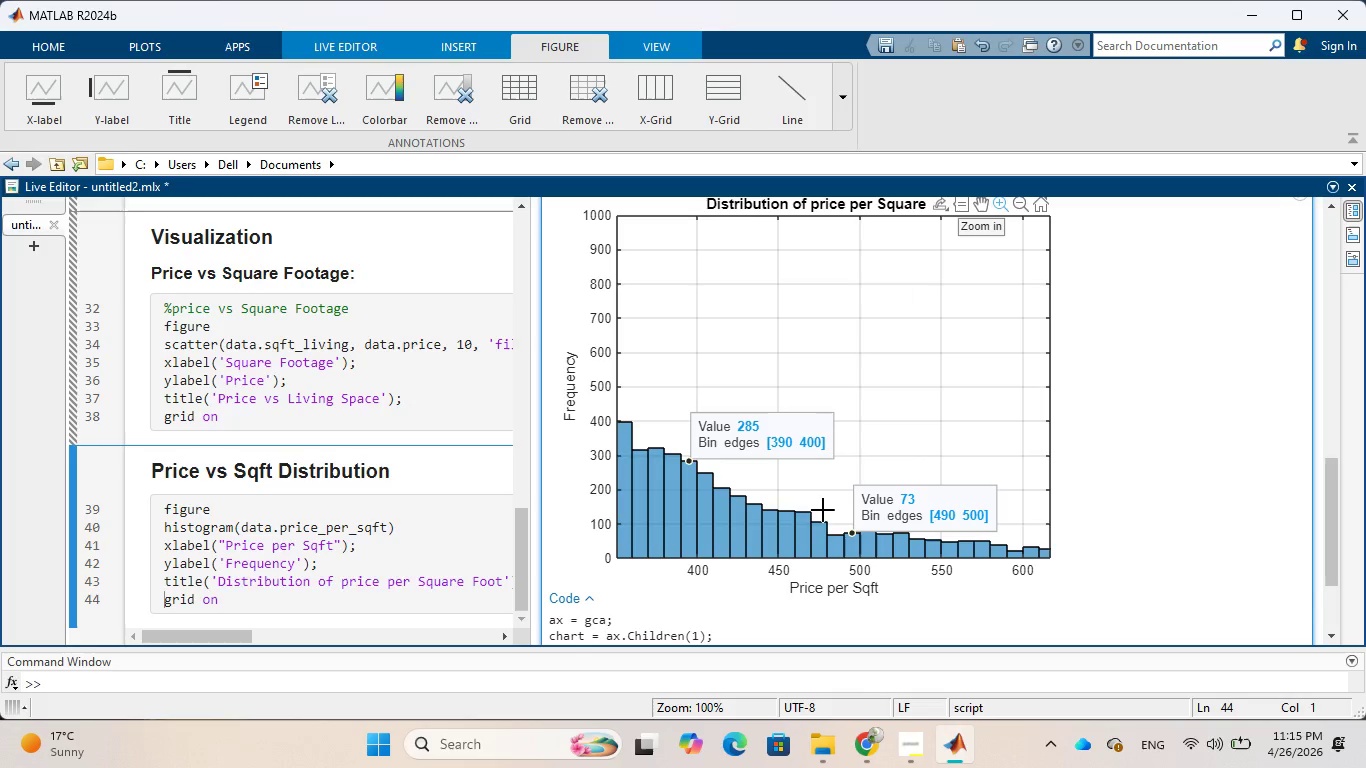 
scroll: coordinate [794, 511], scroll_direction: down, amount: 3.0
 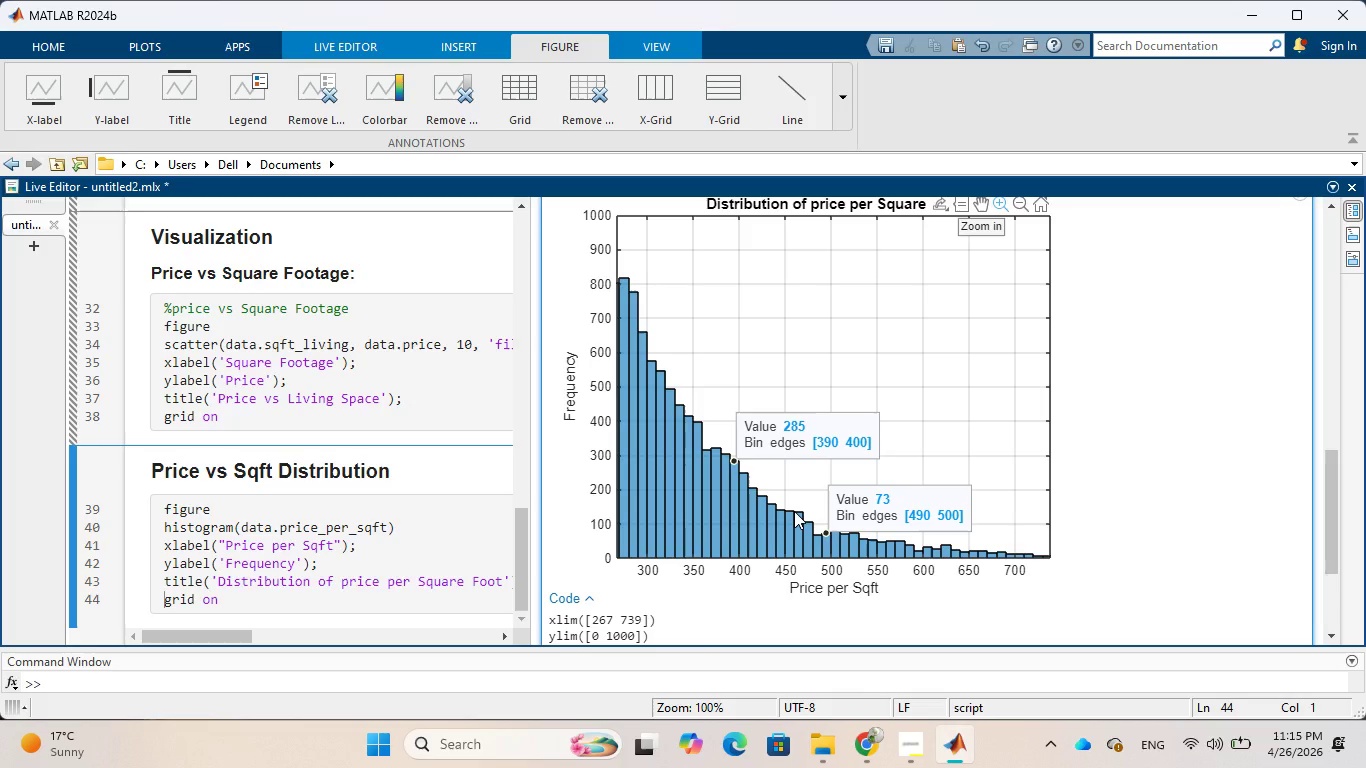 
wait(8.95)
 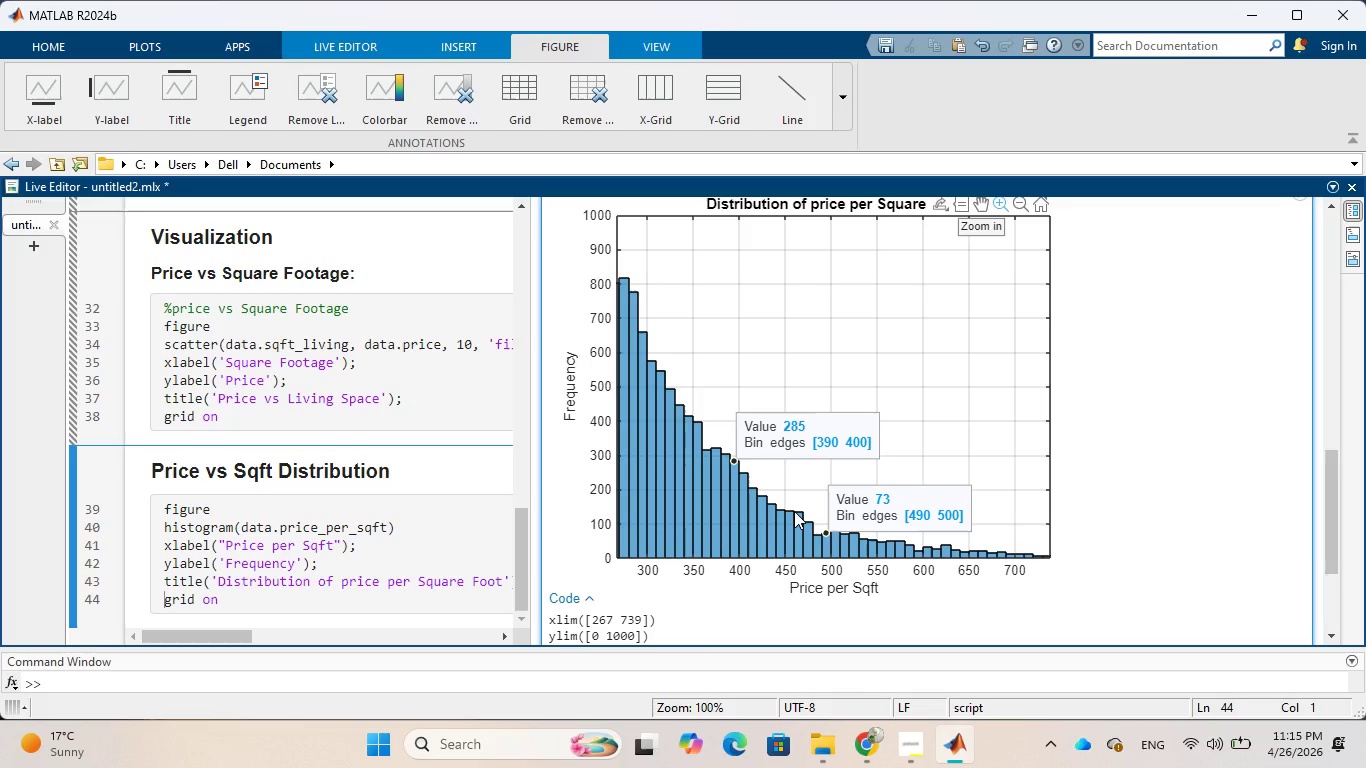 
scroll: coordinate [794, 511], scroll_direction: down, amount: 3.0
 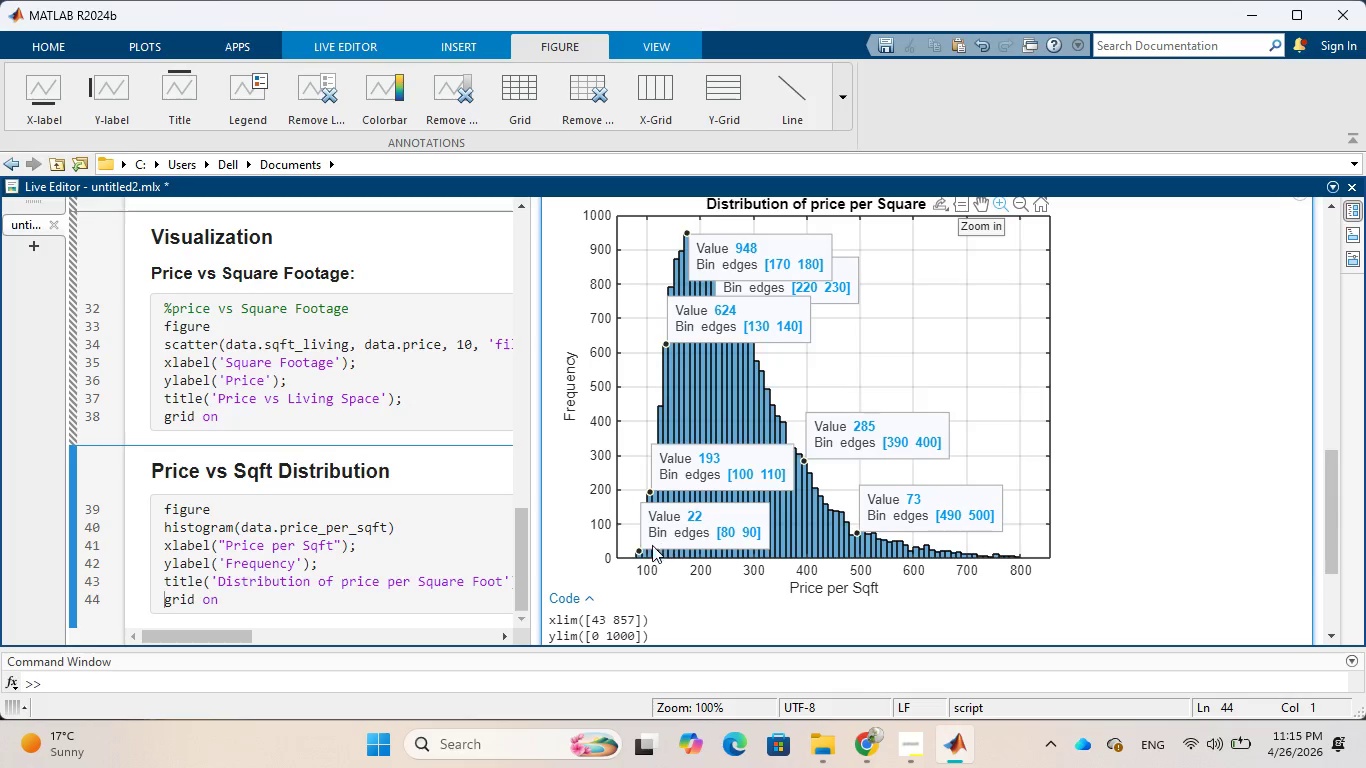 
left_click_drag(start_coordinate=[667, 407], to_coordinate=[621, 395])
 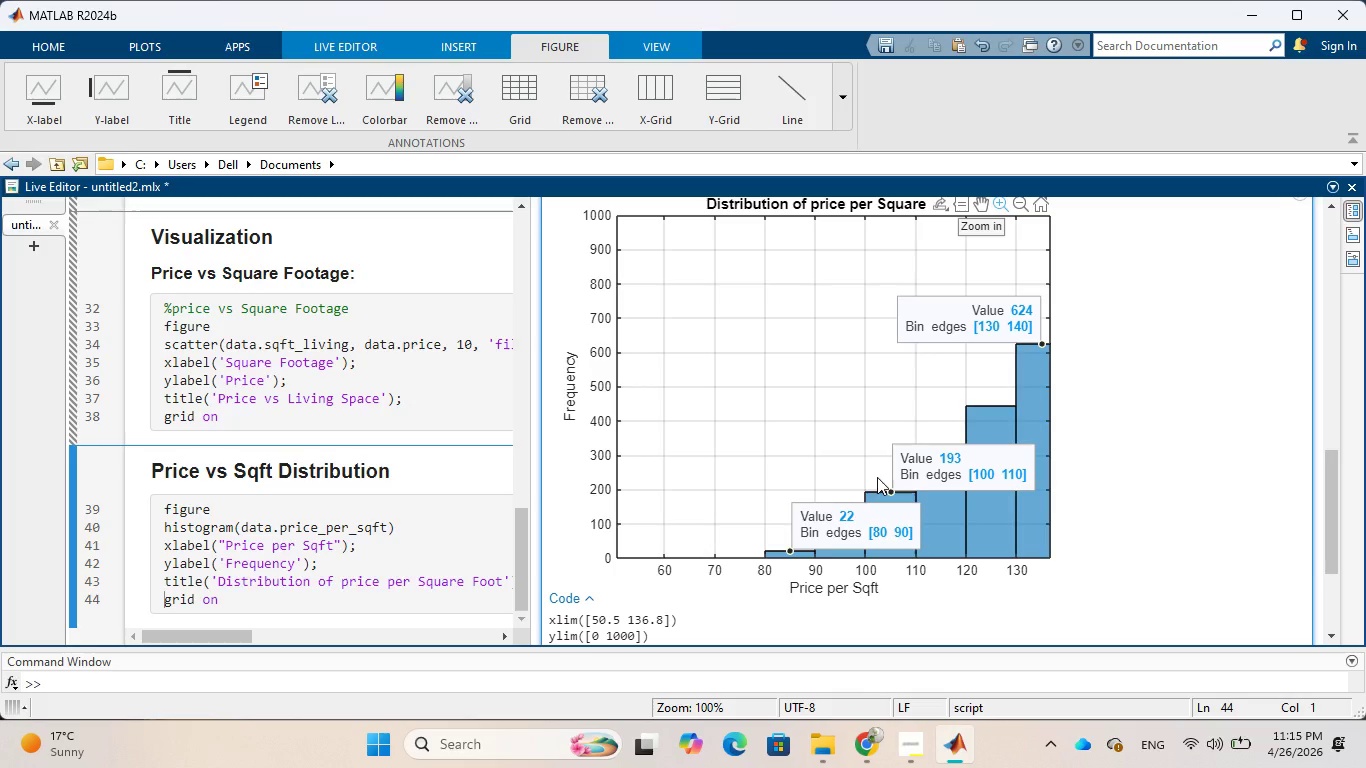 
scroll: coordinate [938, 524], scroll_direction: down, amount: 14.0
 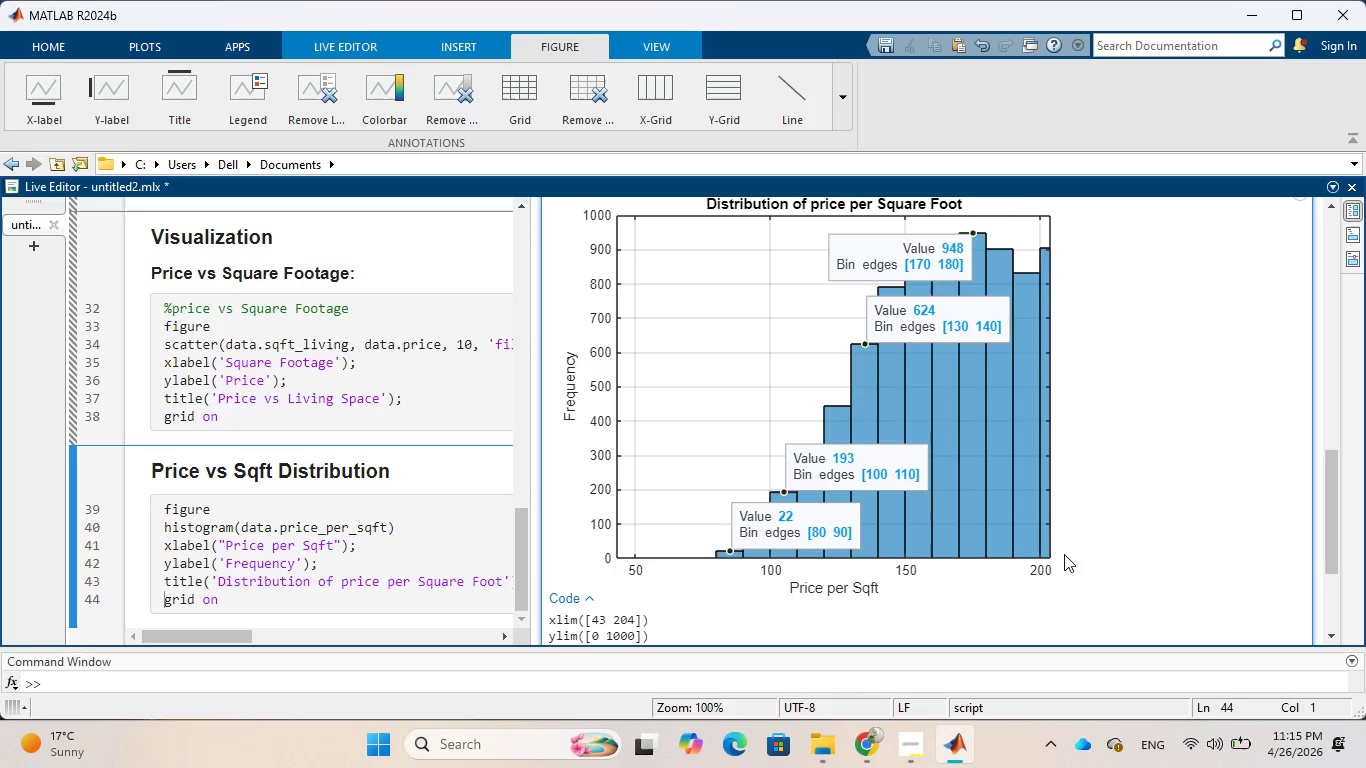 
left_click_drag(start_coordinate=[1043, 549], to_coordinate=[1144, 585])
 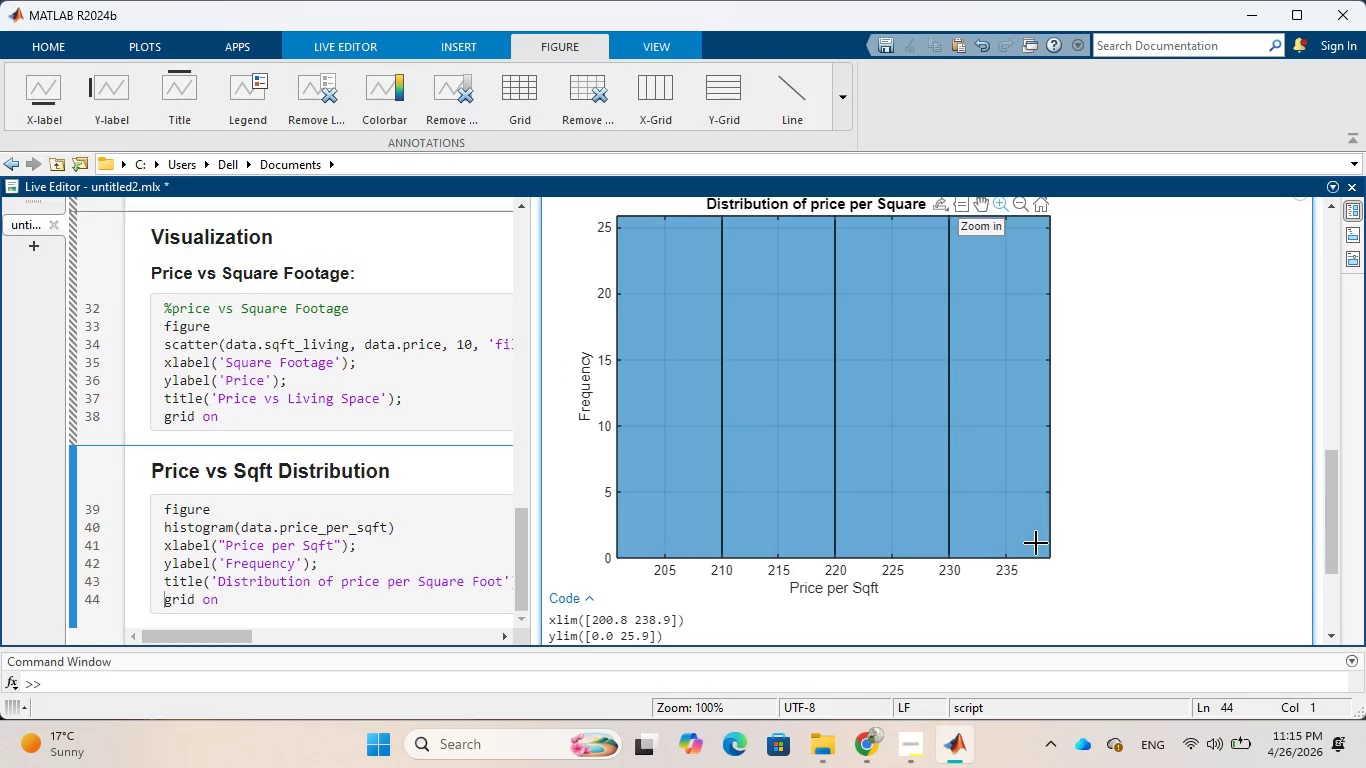 
left_click_drag(start_coordinate=[1039, 546], to_coordinate=[1123, 569])
 